 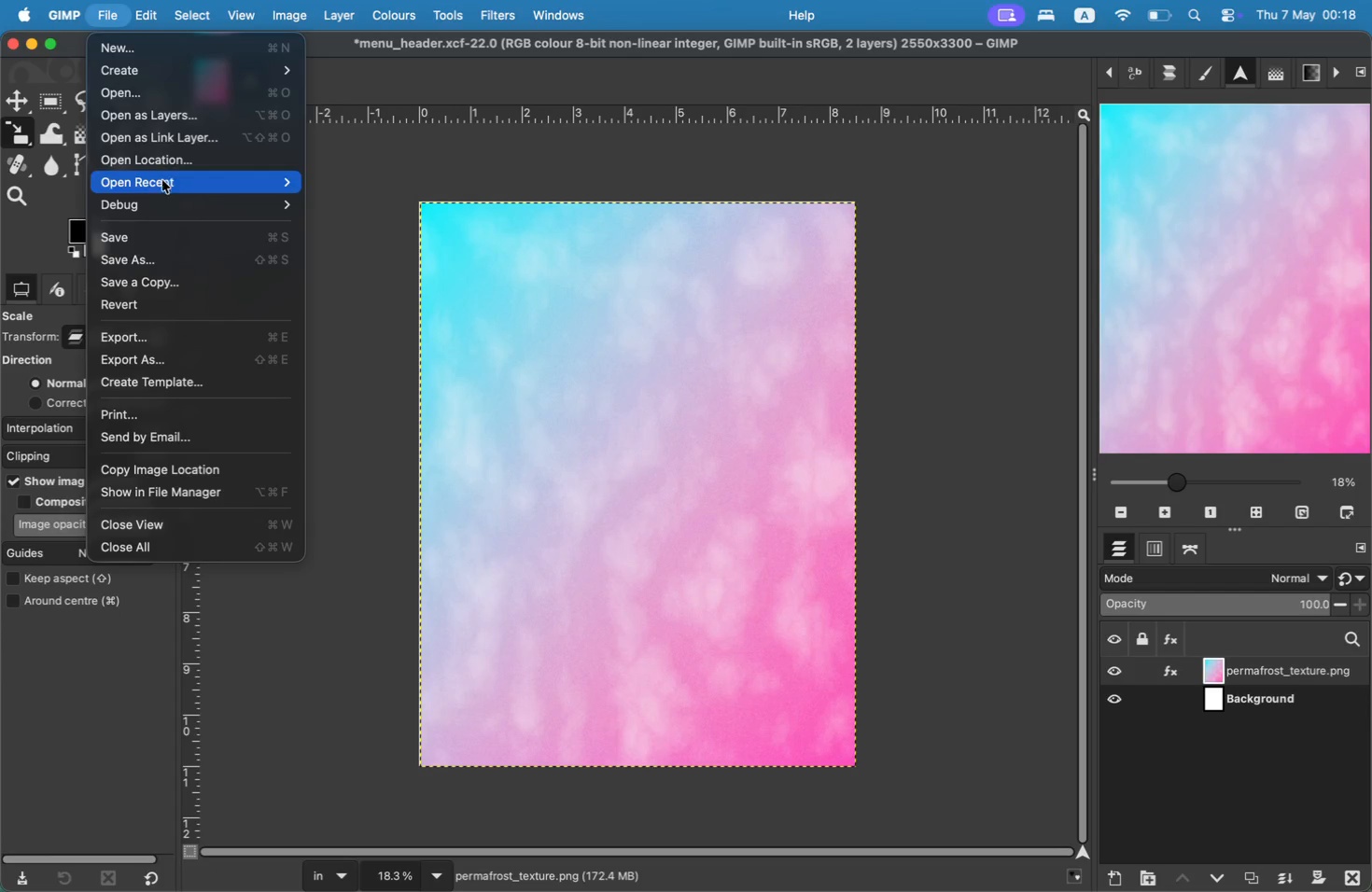 
left_click([191, 121])
 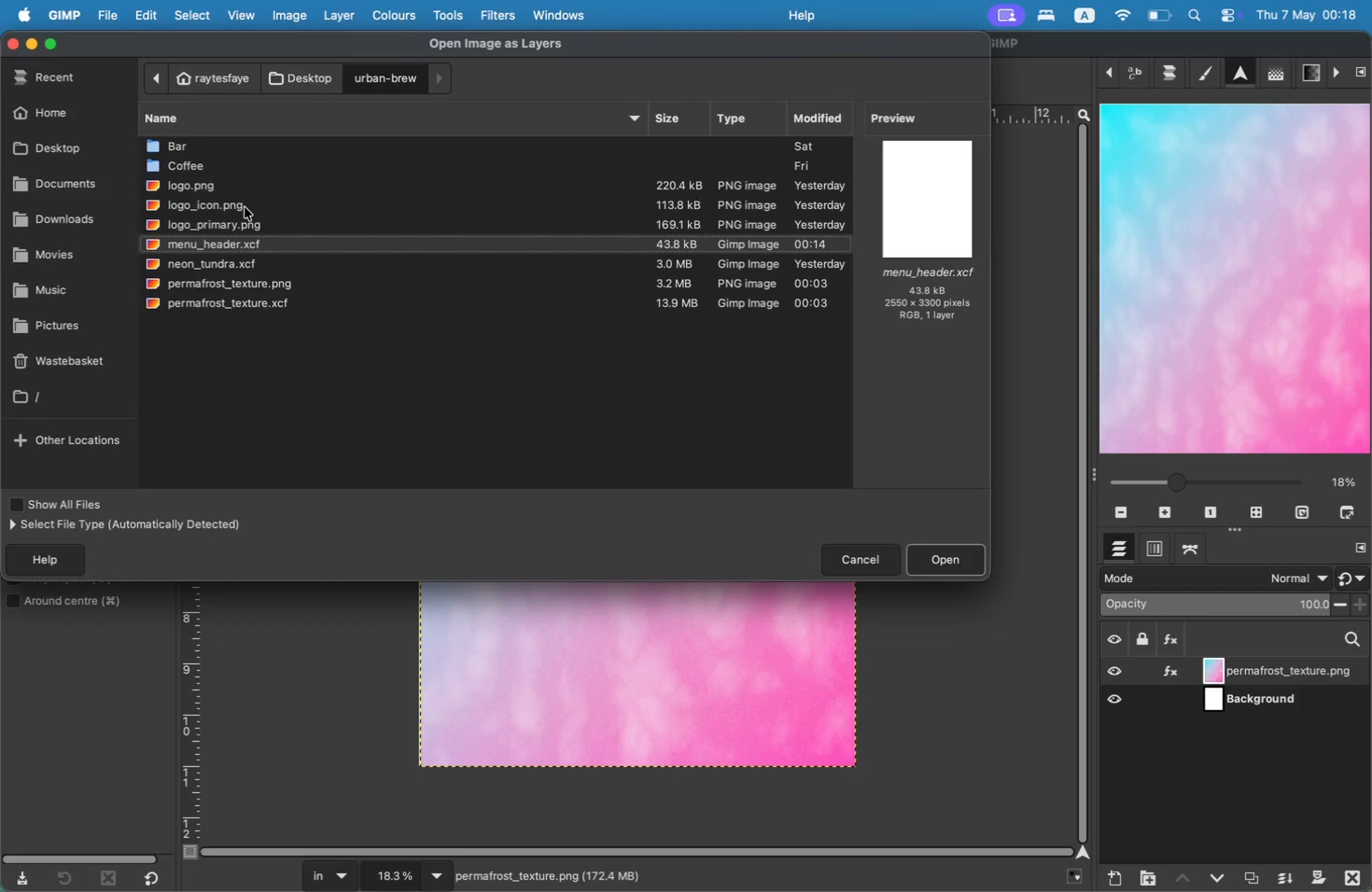 
left_click([238, 194])
 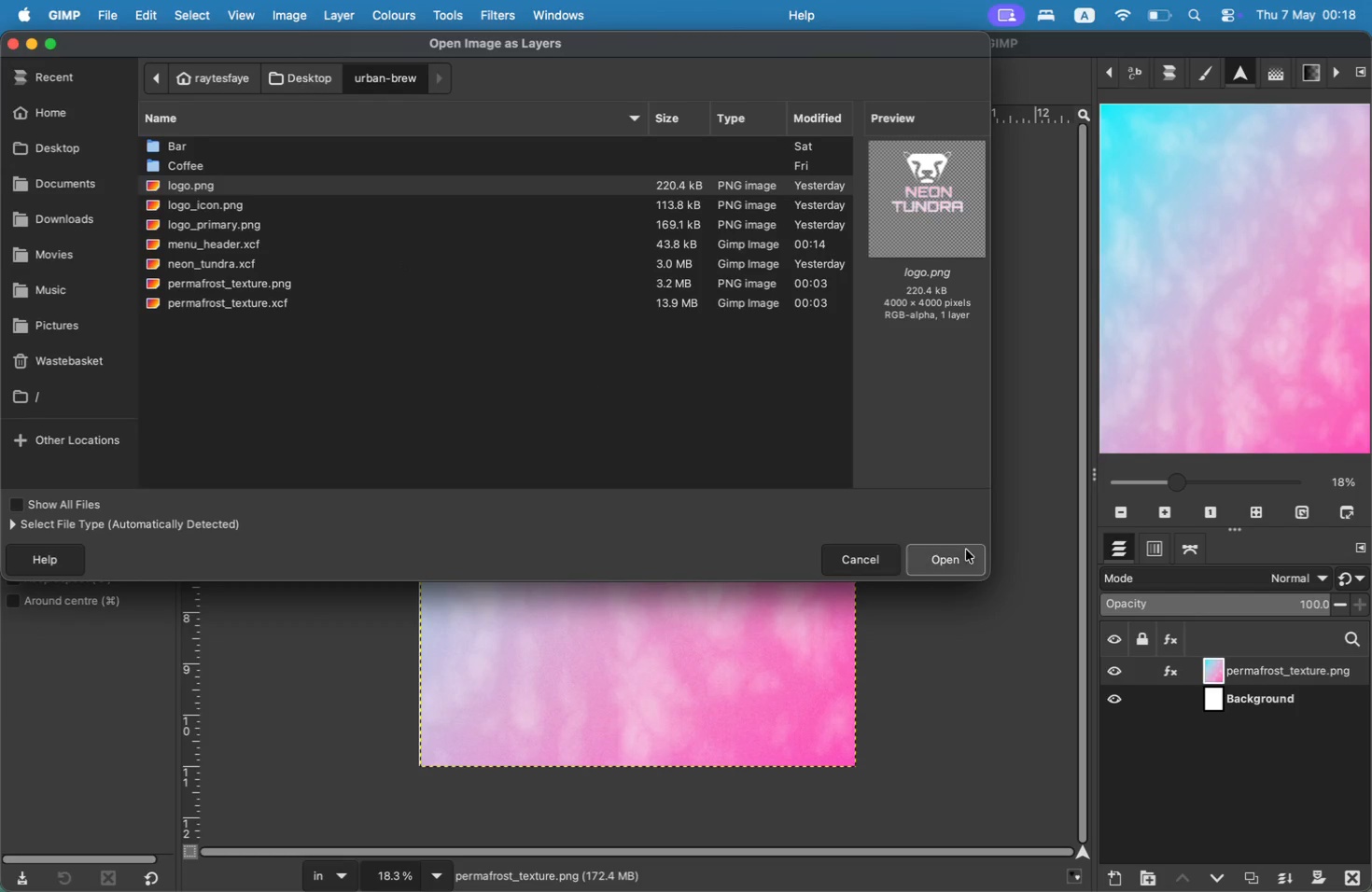 
left_click([963, 552])
 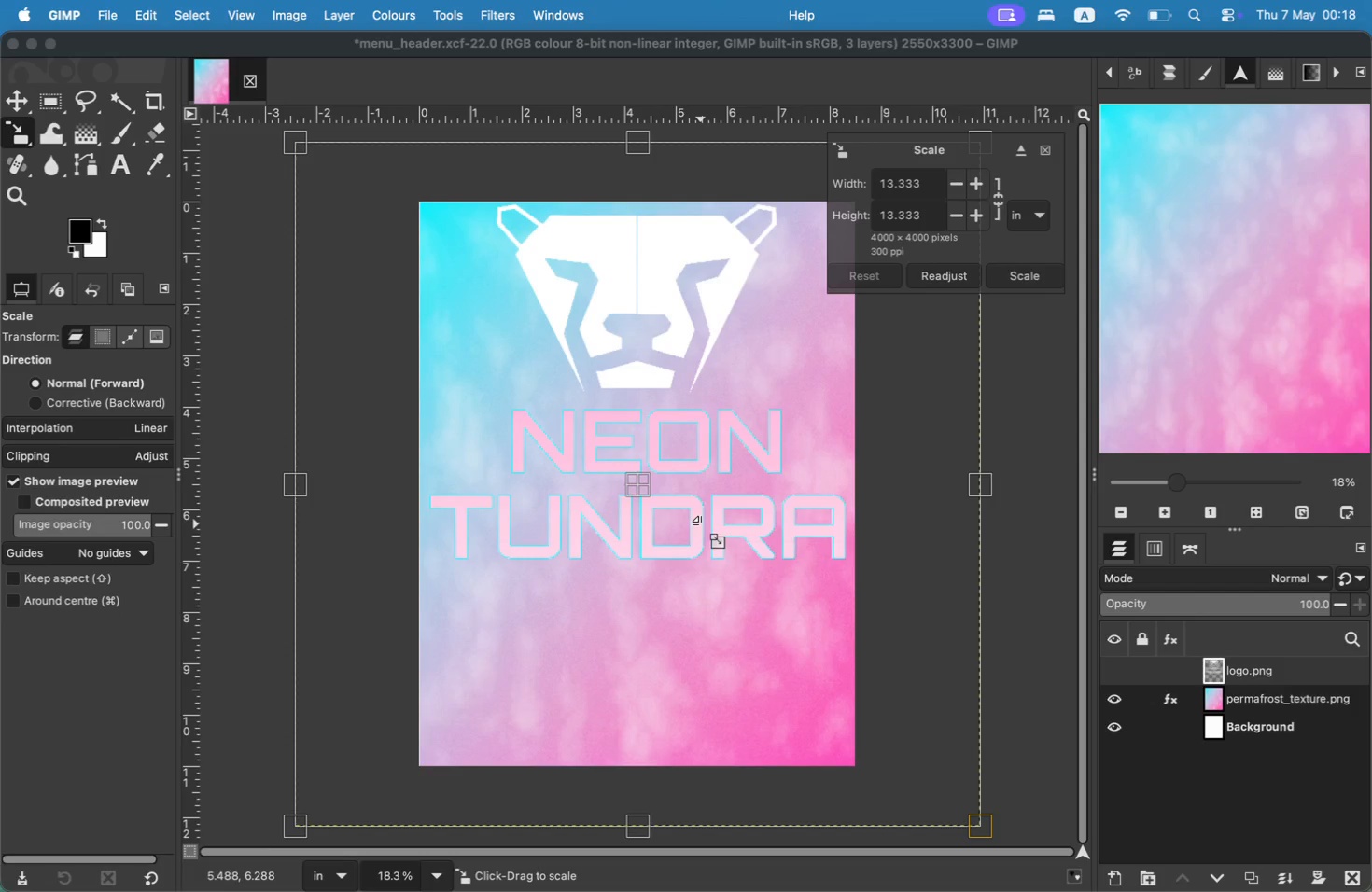 
wait(13.03)
 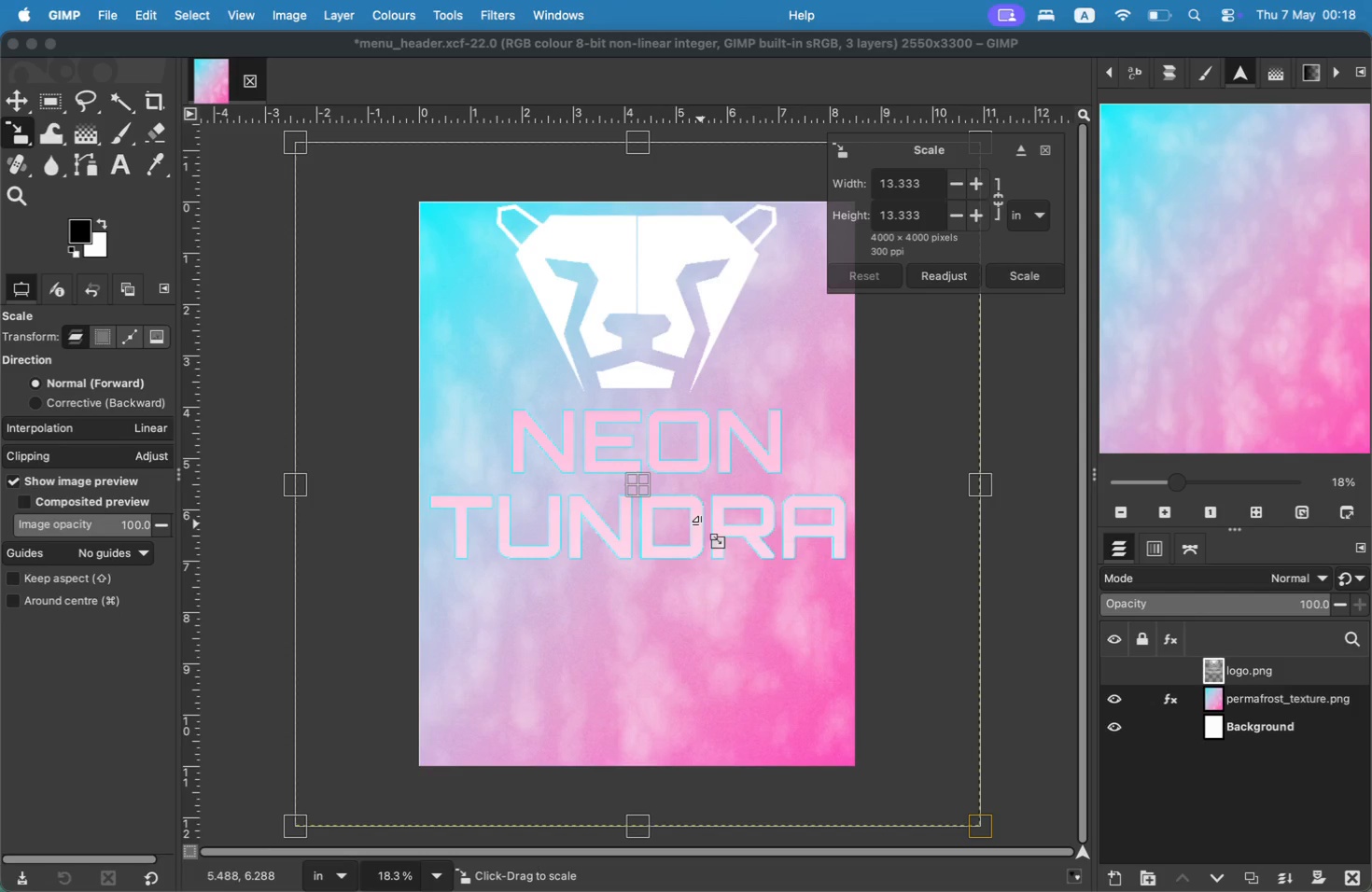 
left_click([958, 195])
 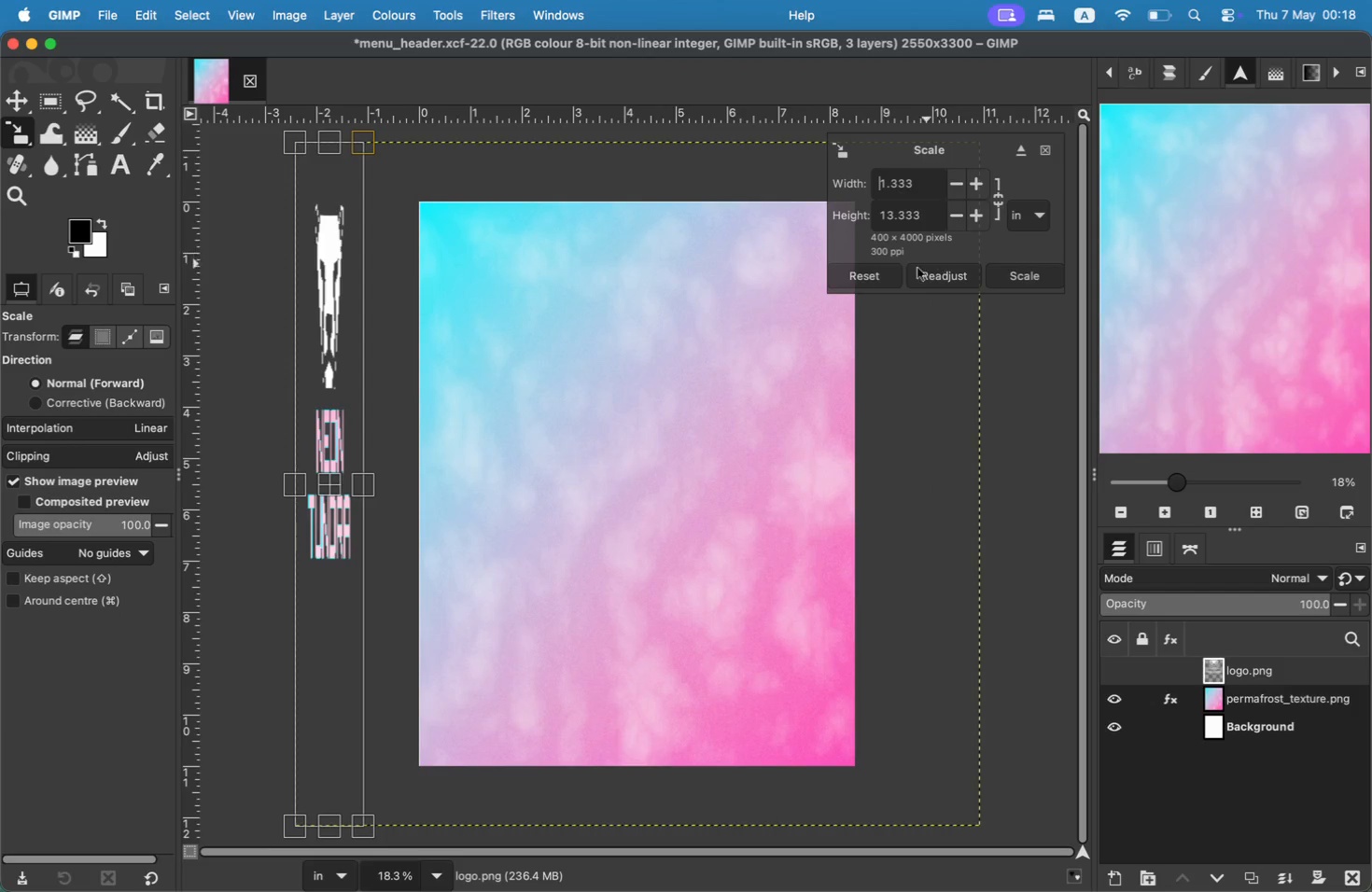 
left_click([878, 283])
 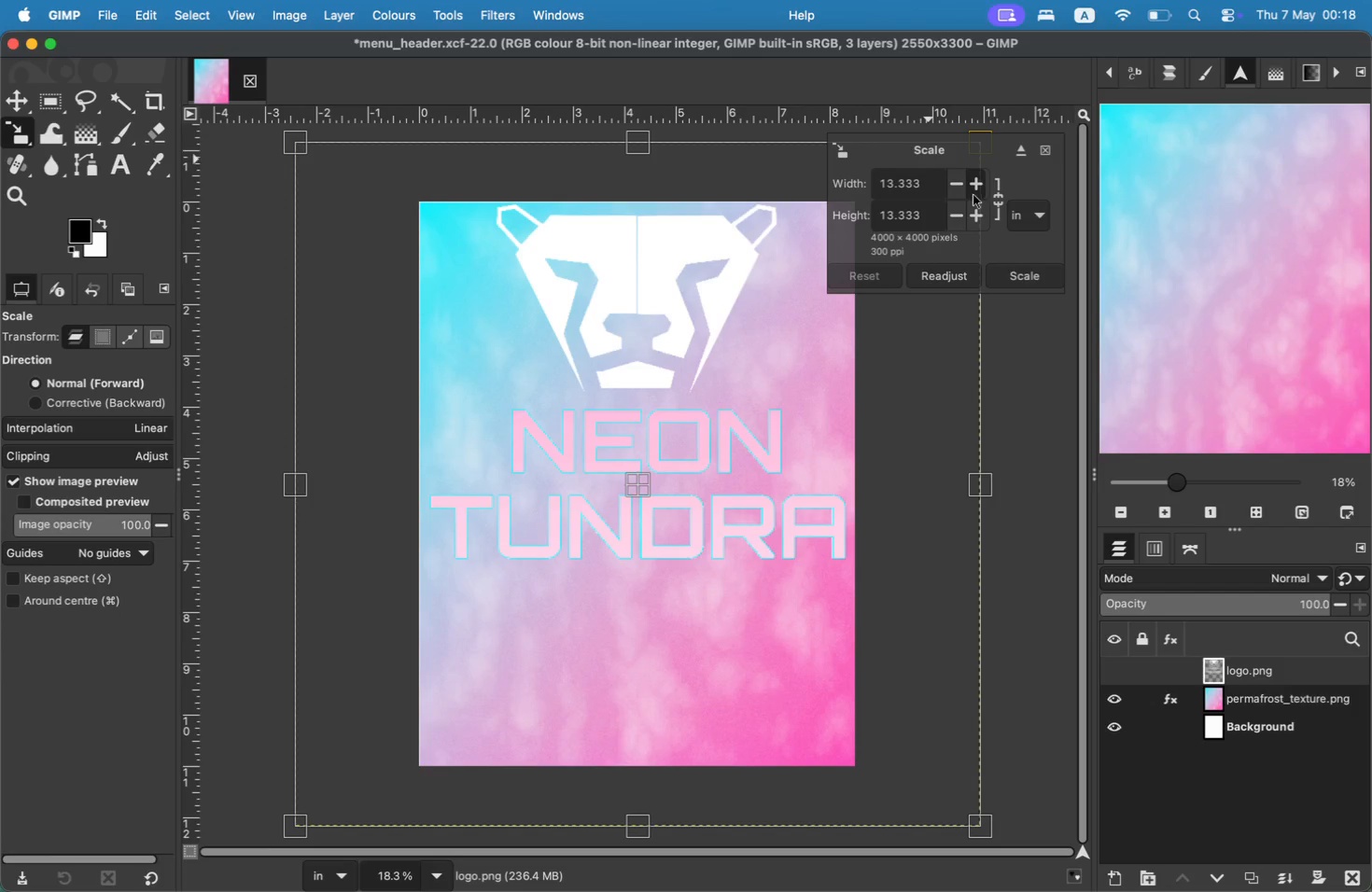 
left_click([996, 202])
 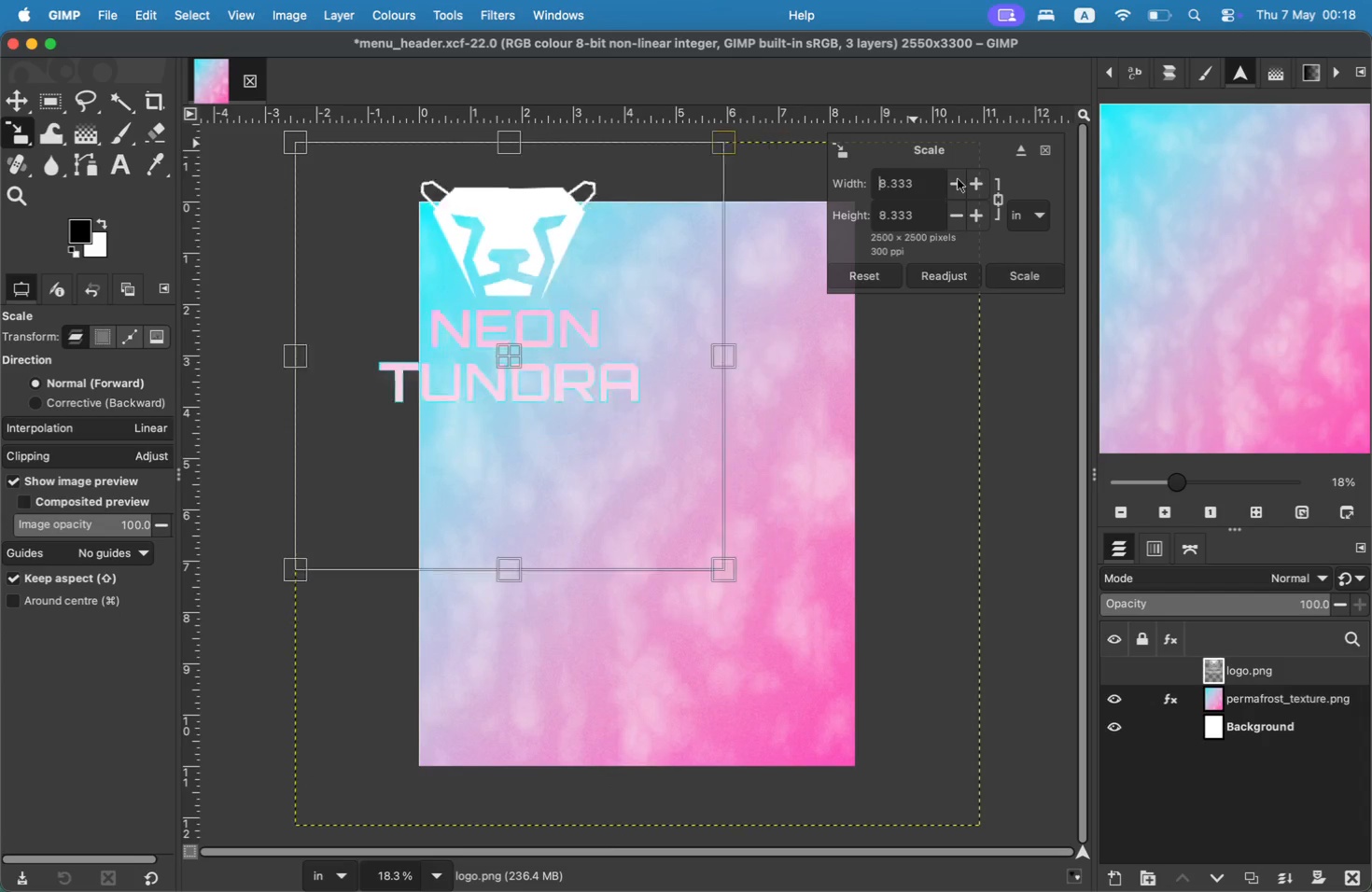 
double_click([958, 178])
 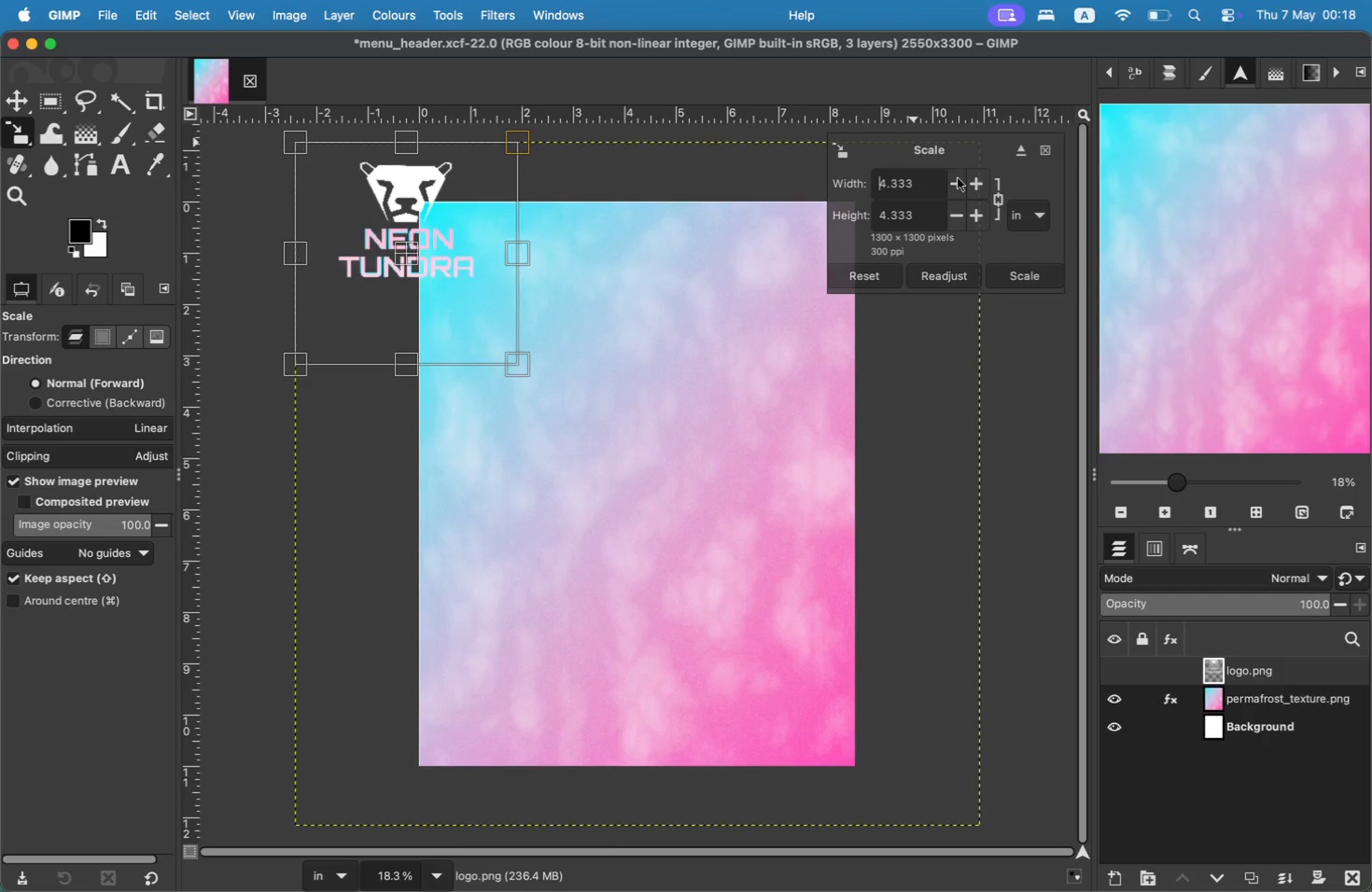 
triple_click([958, 178])
 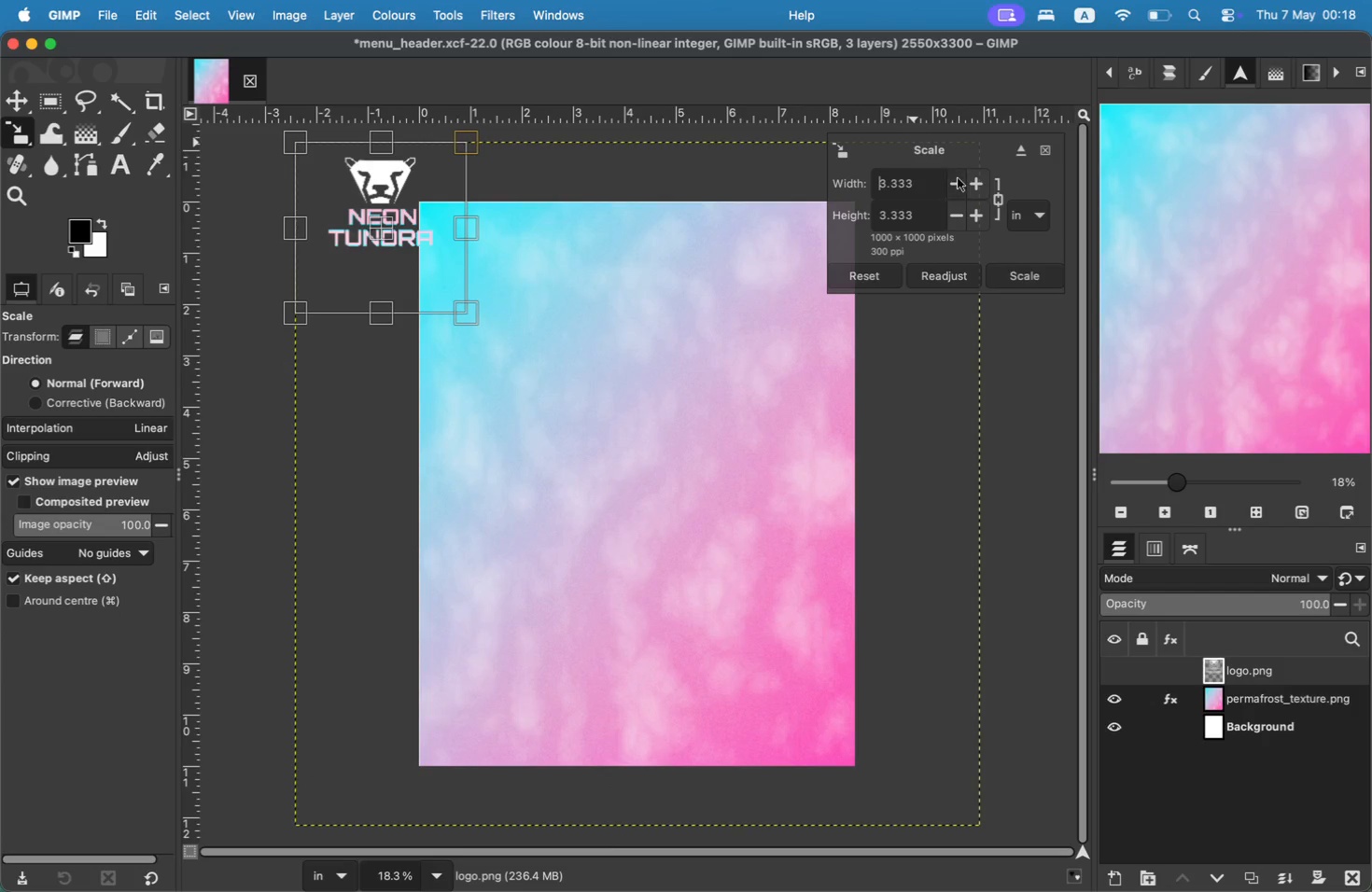 
left_click_drag(start_coordinate=[388, 218], to_coordinate=[629, 278])
 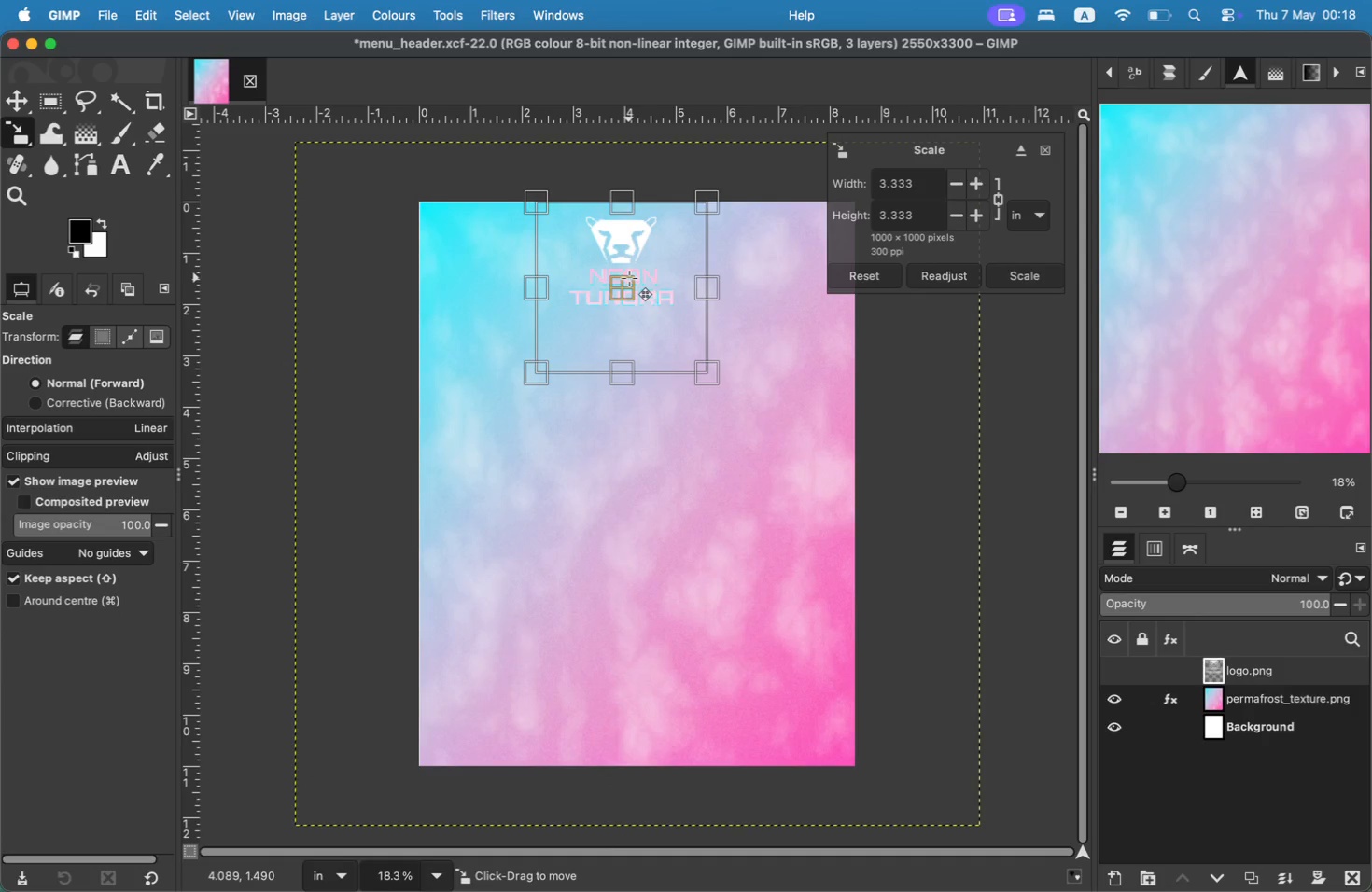 
left_click_drag(start_coordinate=[614, 212], to_coordinate=[620, 213])
 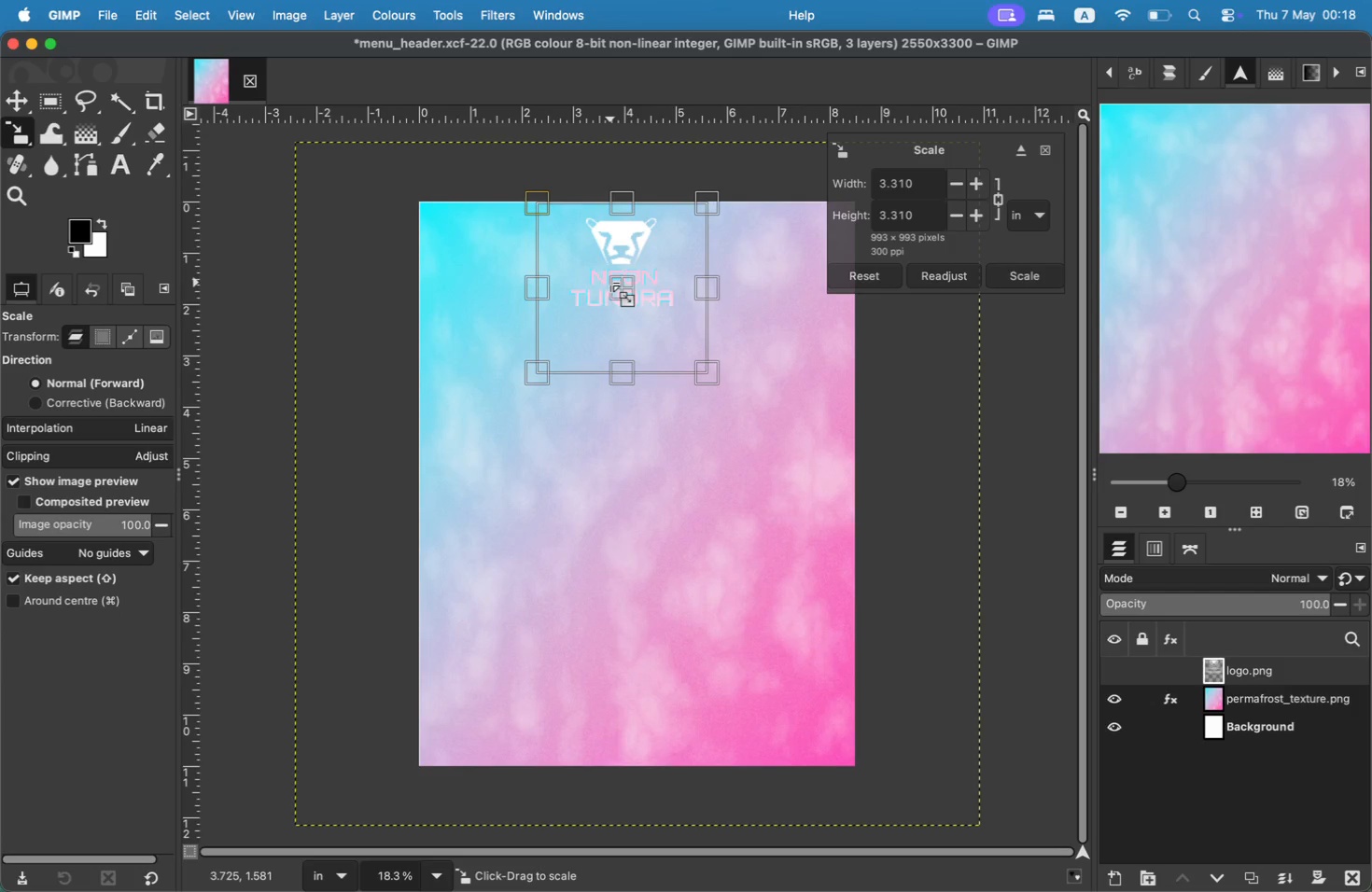 
left_click([611, 271])
 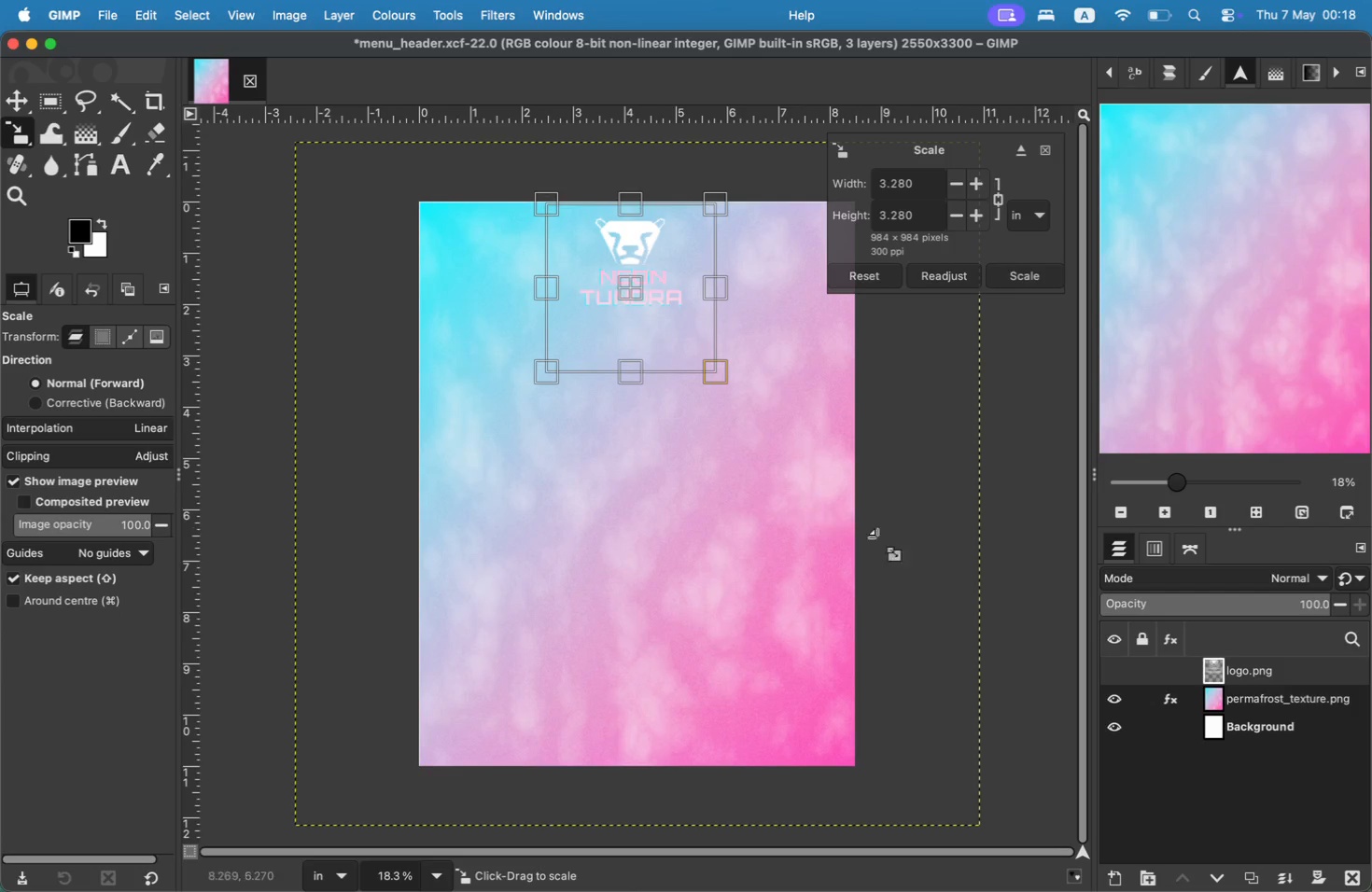 
left_click_drag(start_coordinate=[618, 291], to_coordinate=[626, 290])
 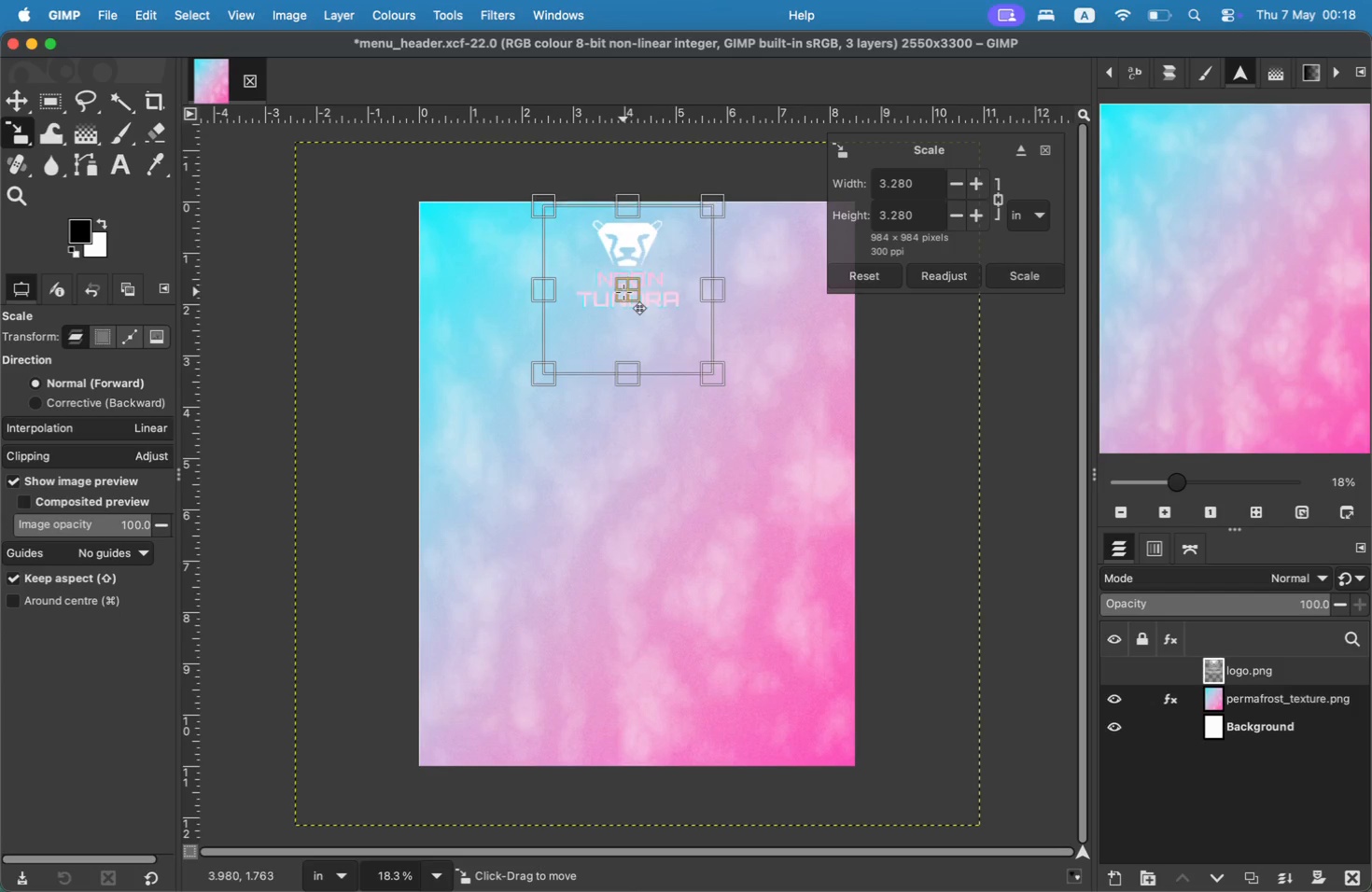 
left_click([1228, 695])
 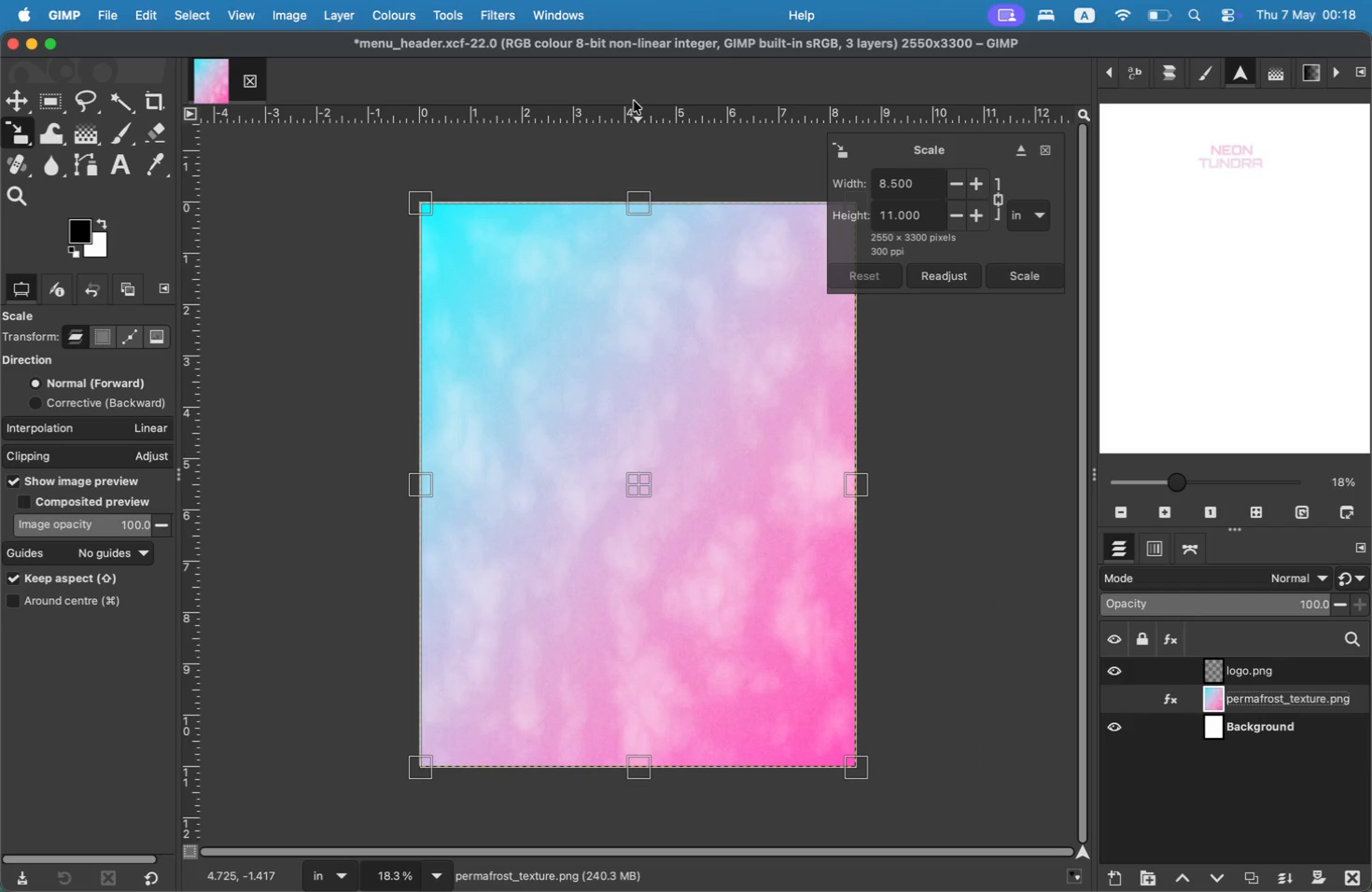 
left_click_drag(start_coordinate=[567, 342], to_coordinate=[1315, 848])
 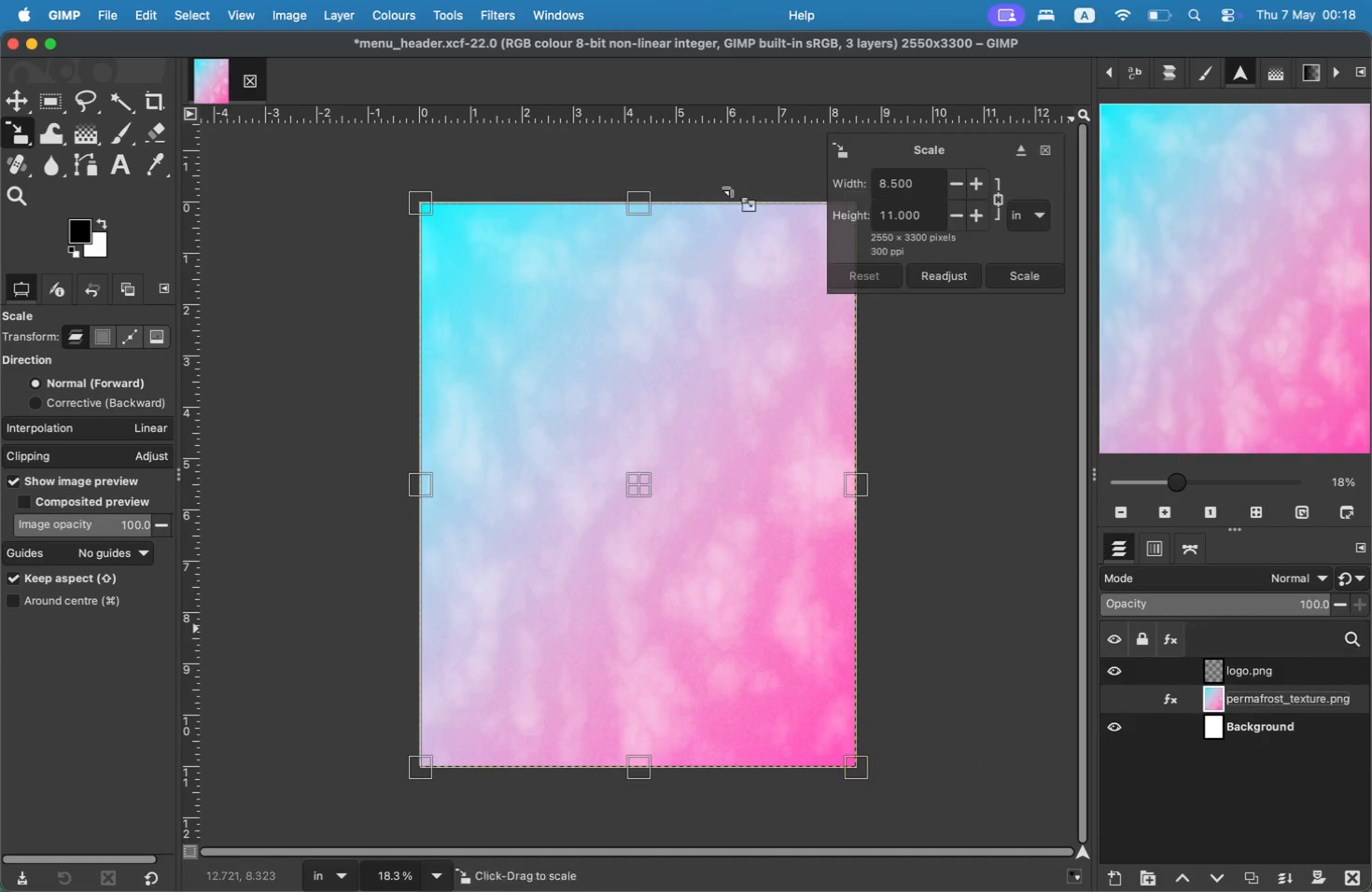 
key(Meta+Z)
 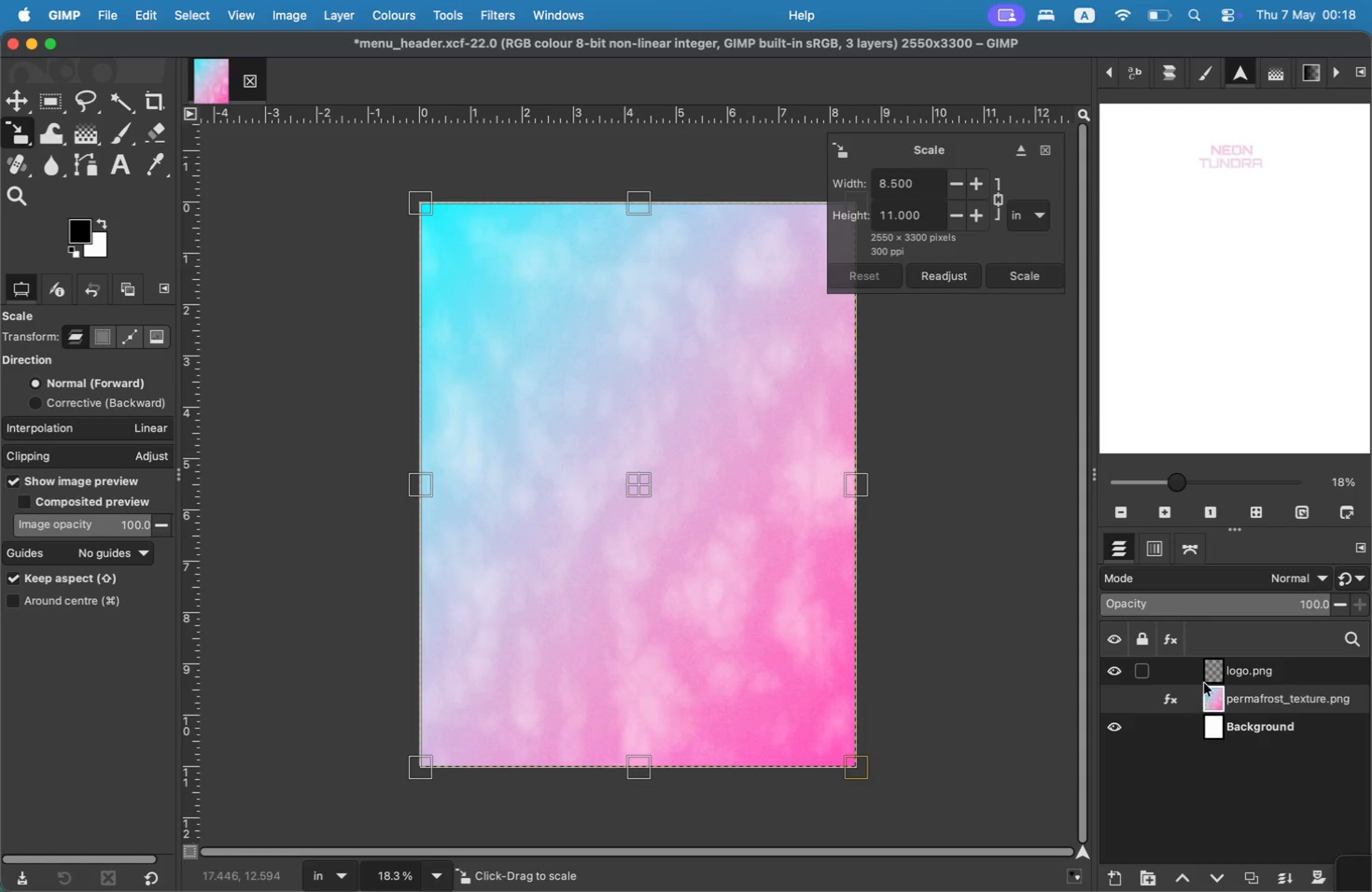 
left_click([1266, 670])
 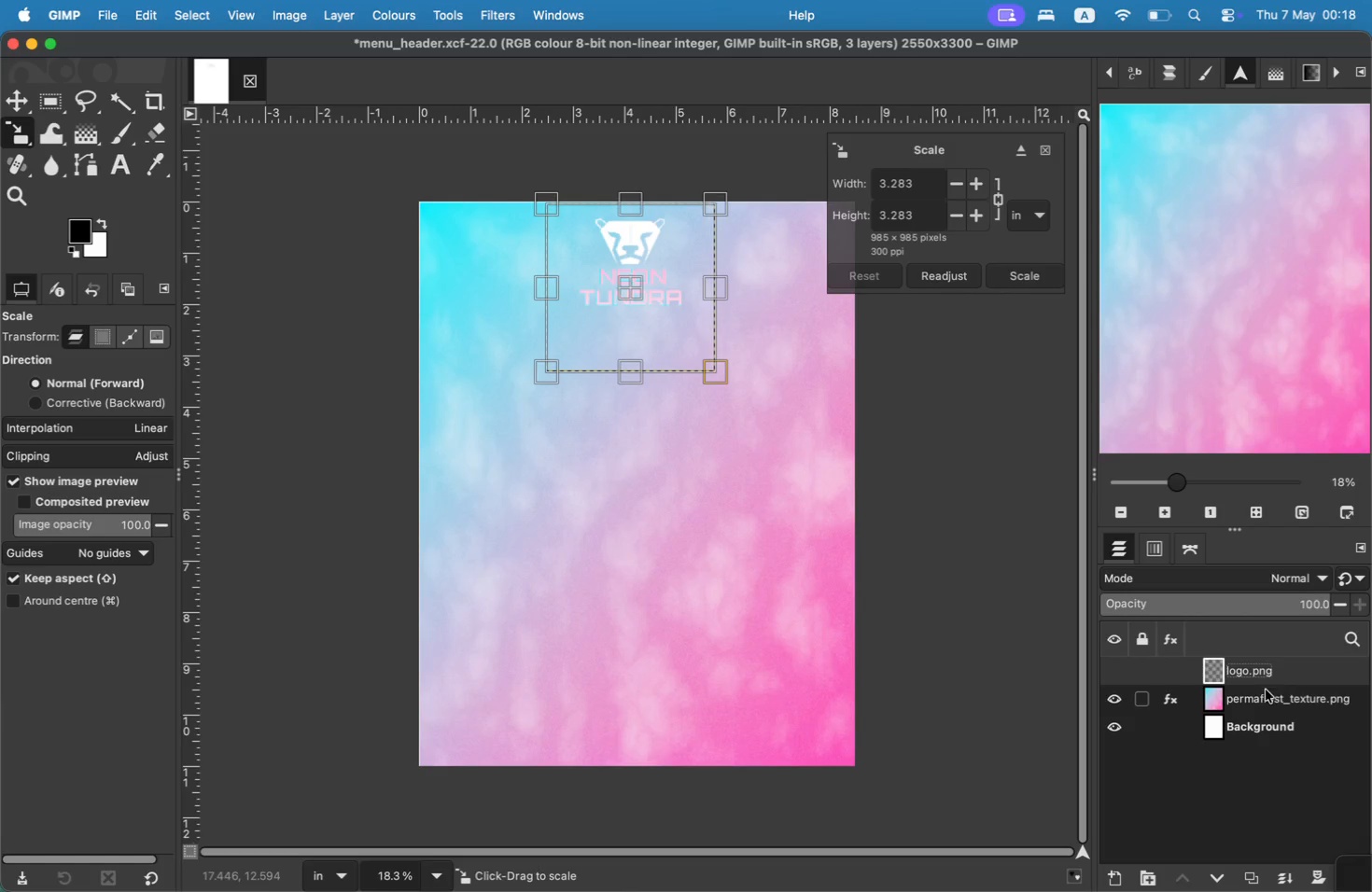 
left_click([1266, 706])
 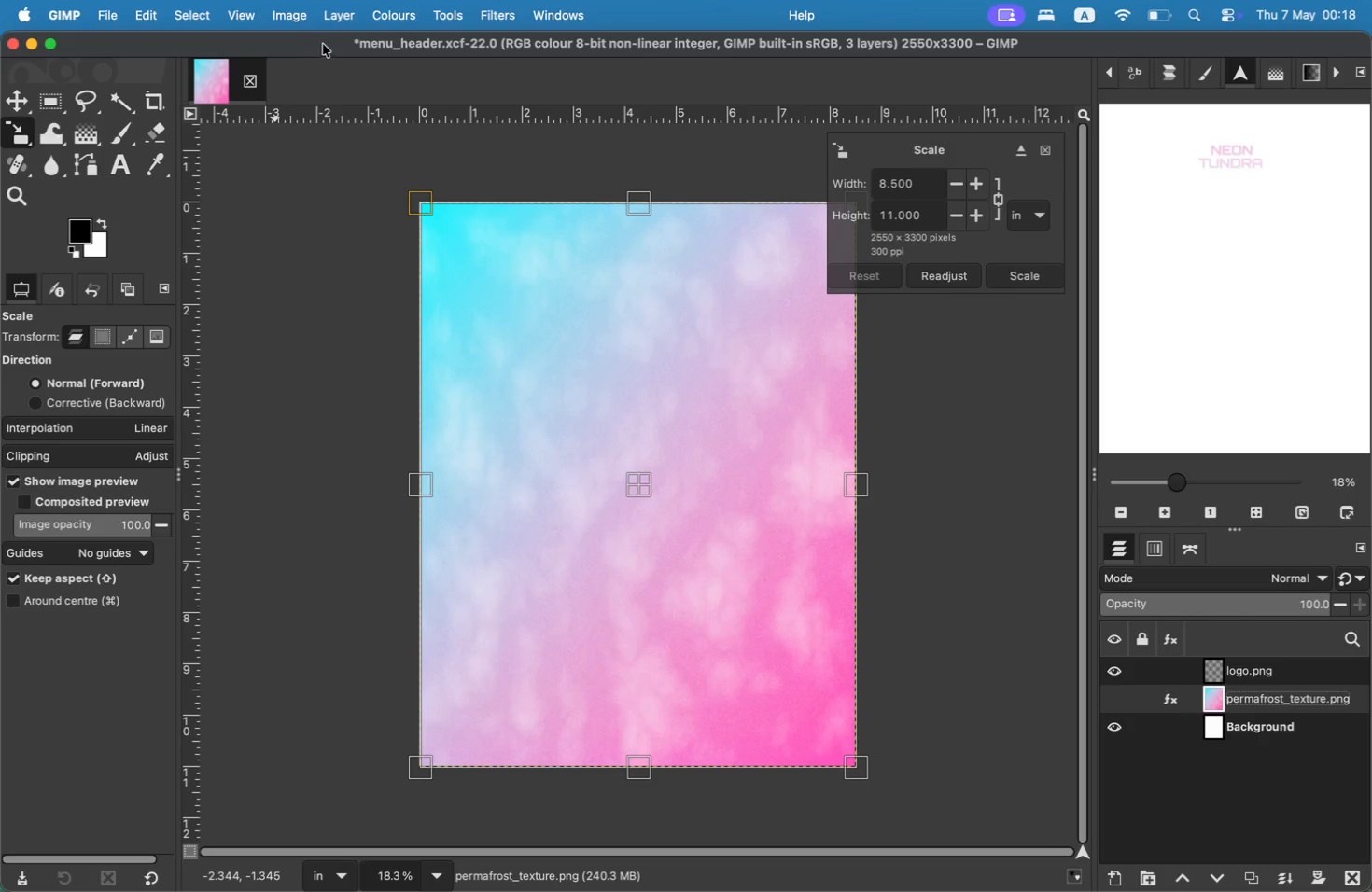 
left_click([381, 21])
 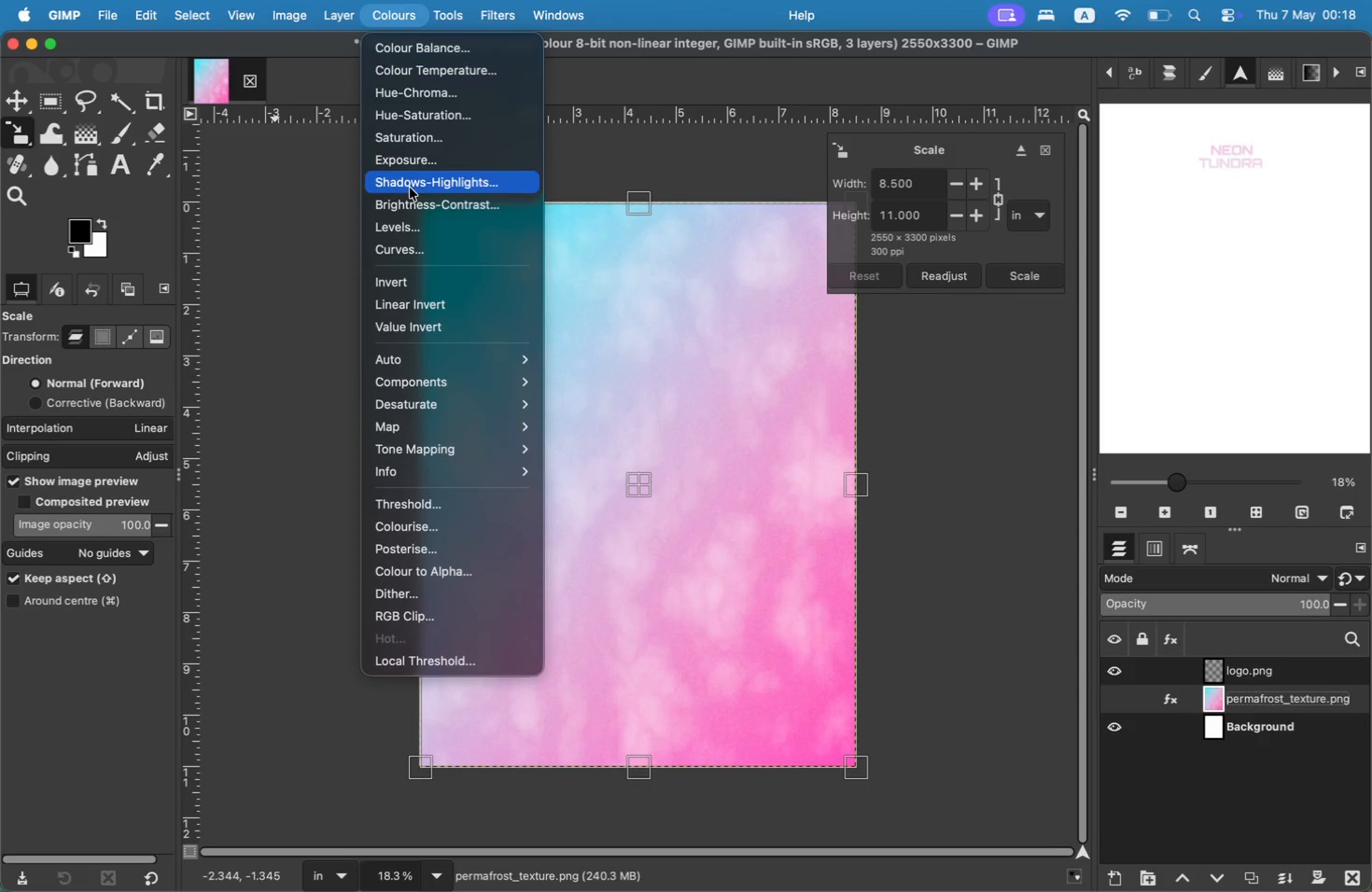 
left_click([413, 198])
 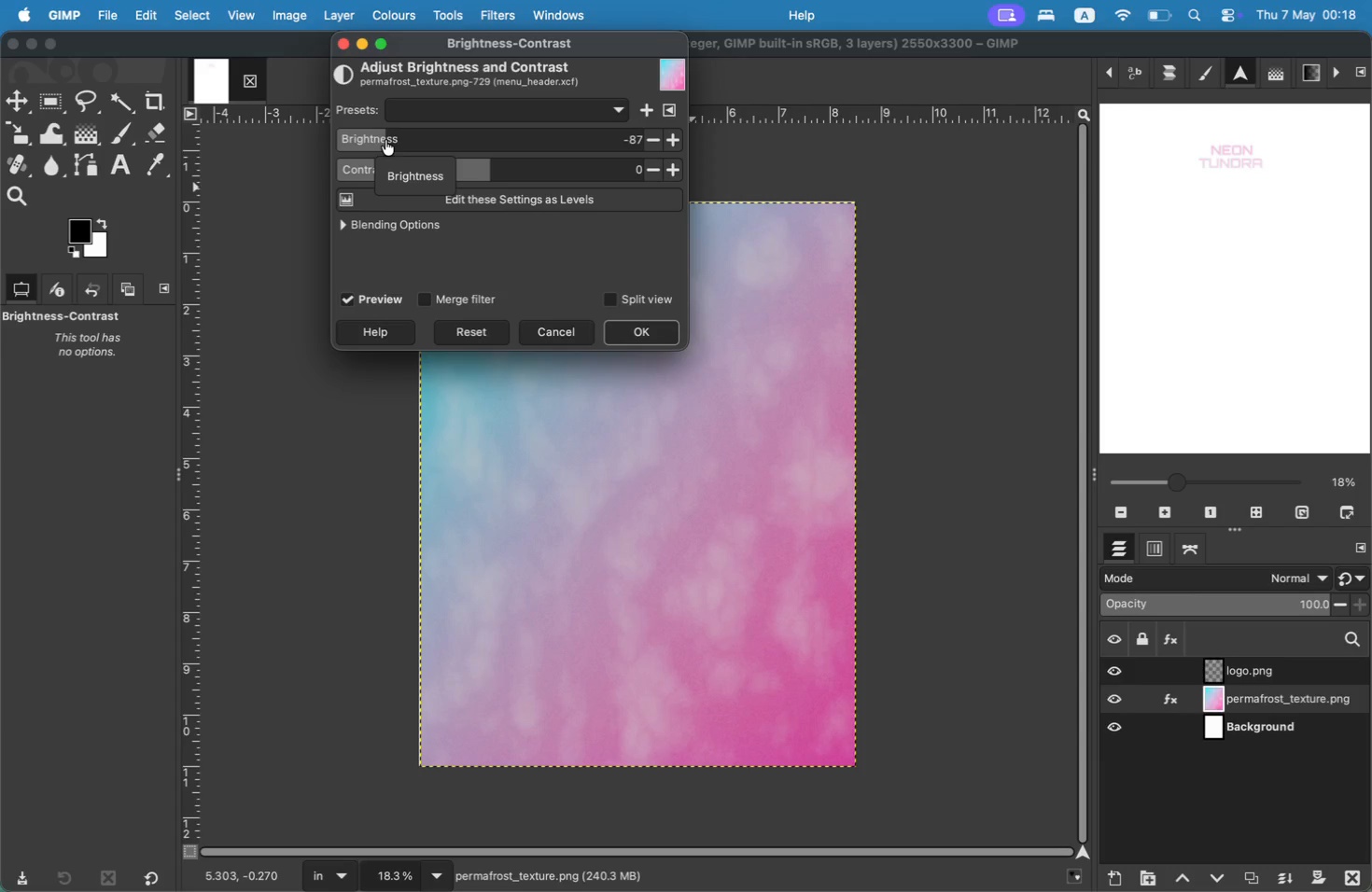 
left_click([376, 140])
 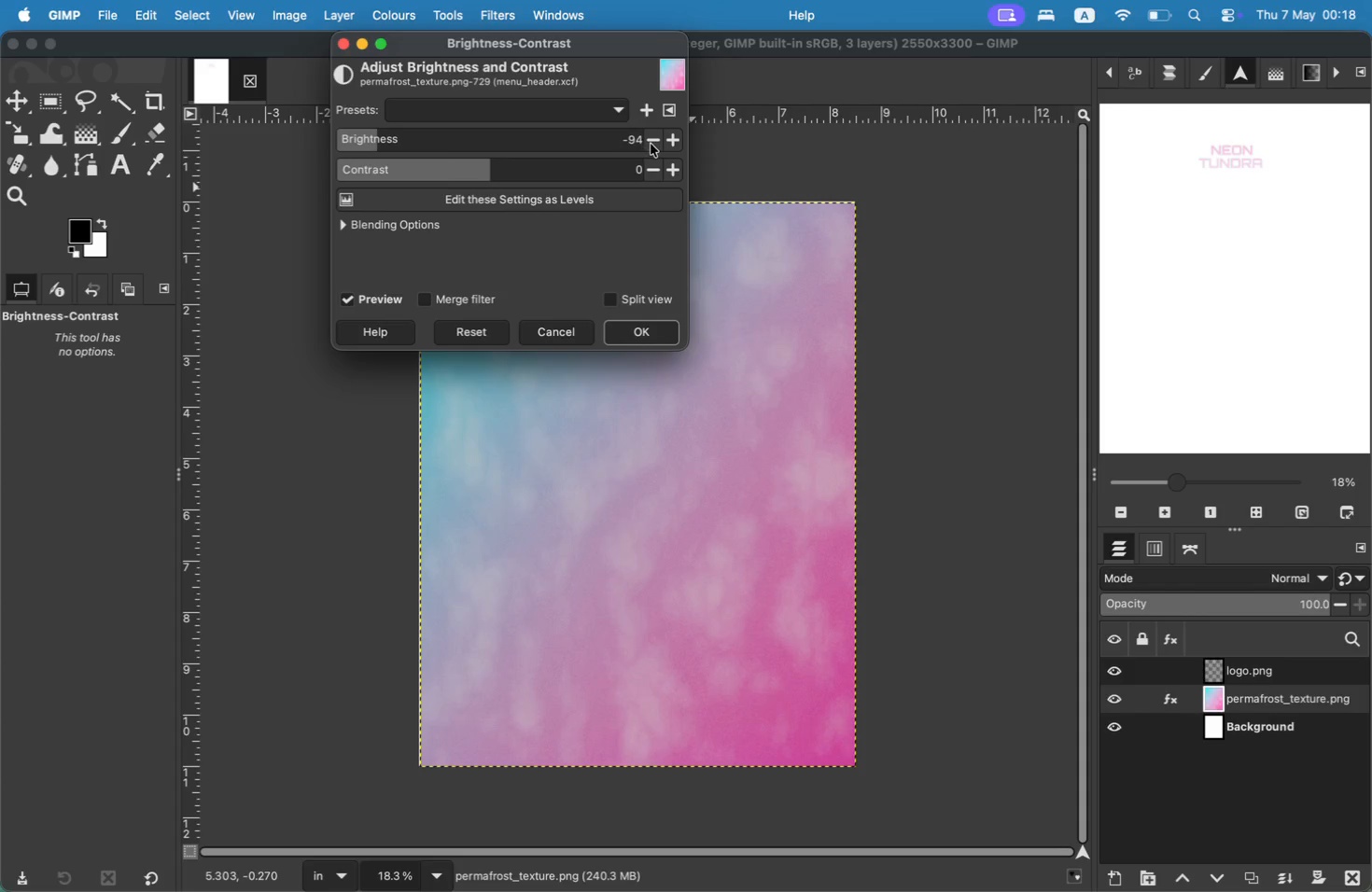 
double_click([651, 144])
 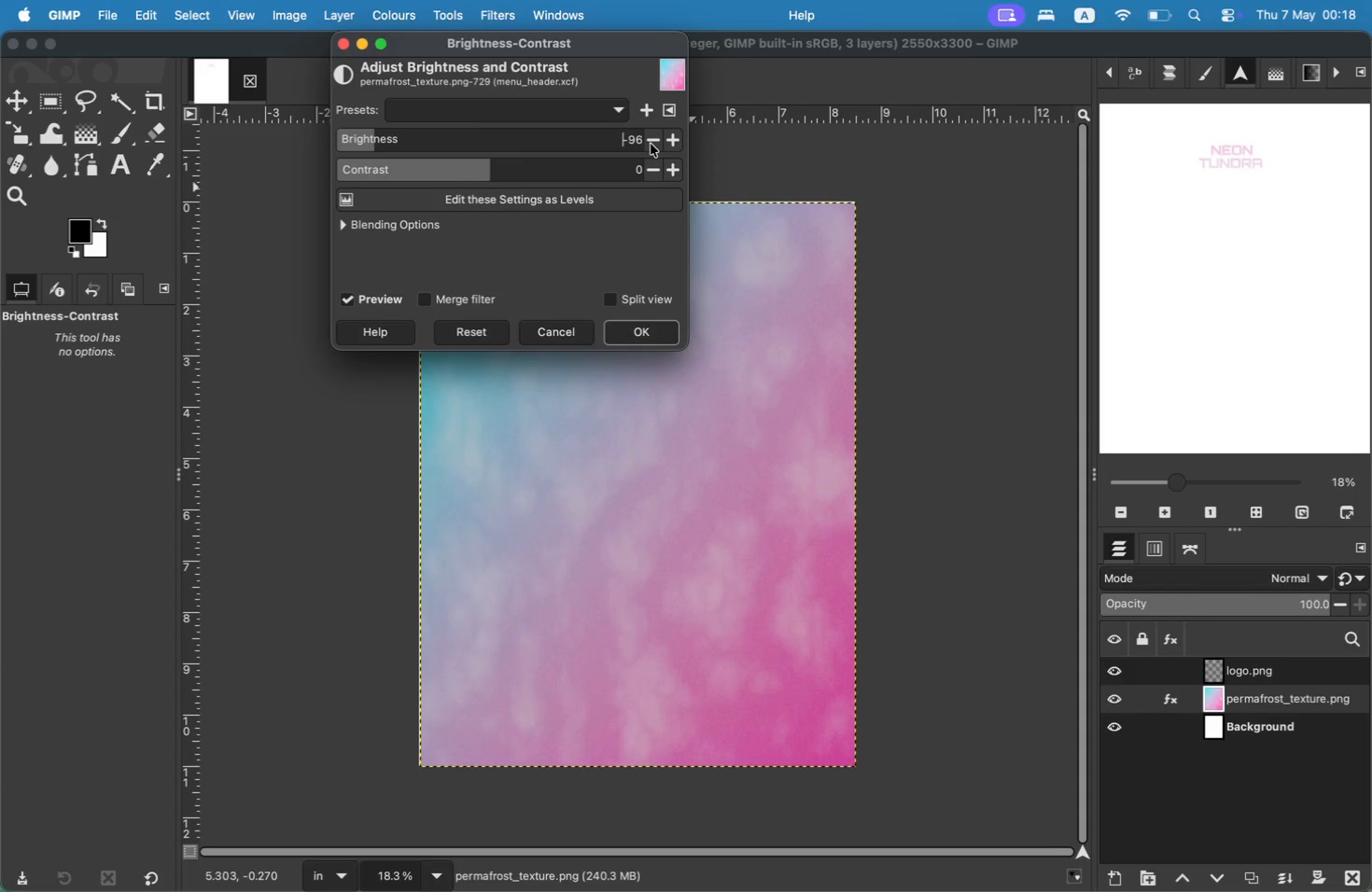 
triple_click([651, 144])
 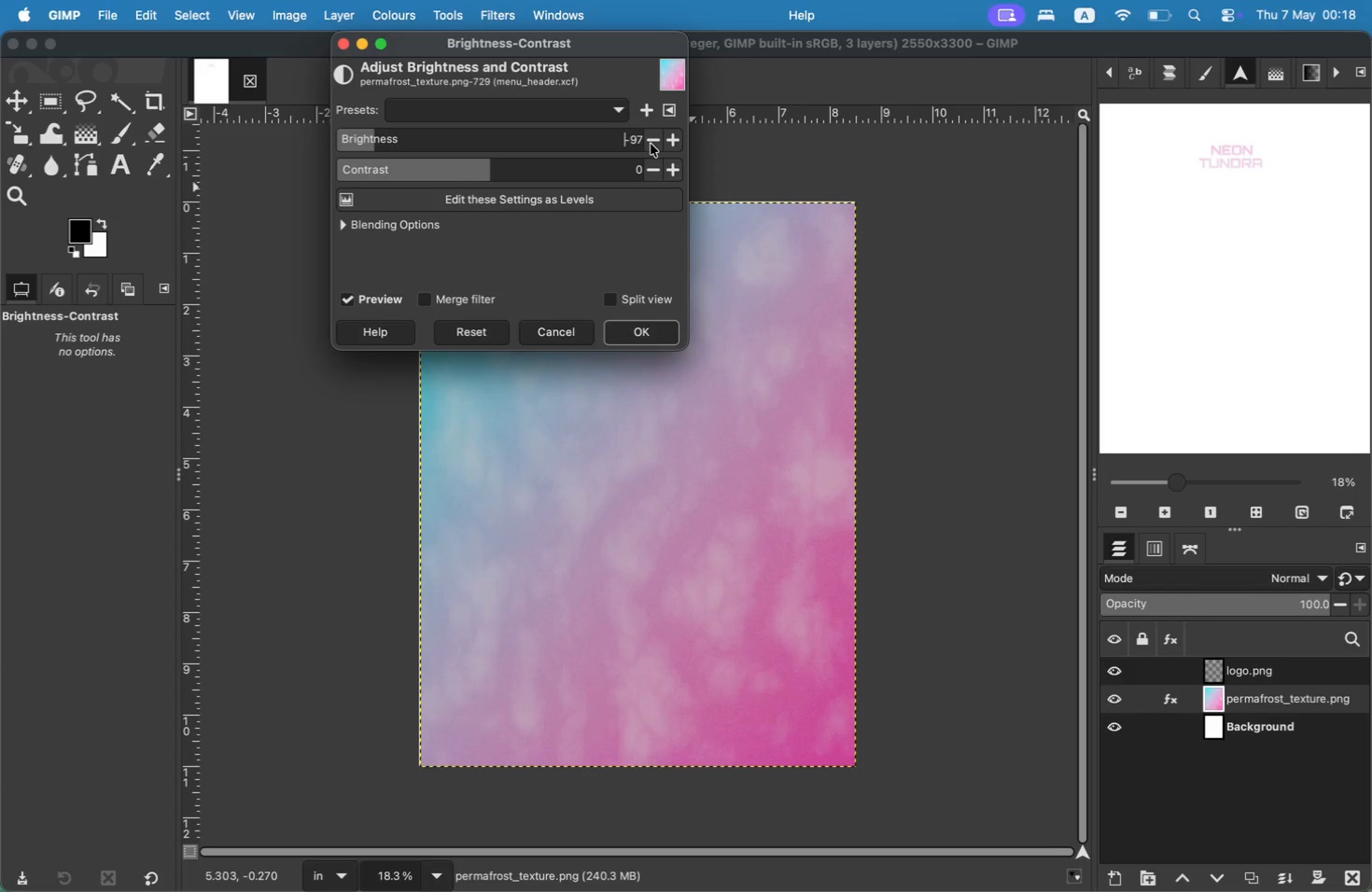 
triple_click([651, 144])
 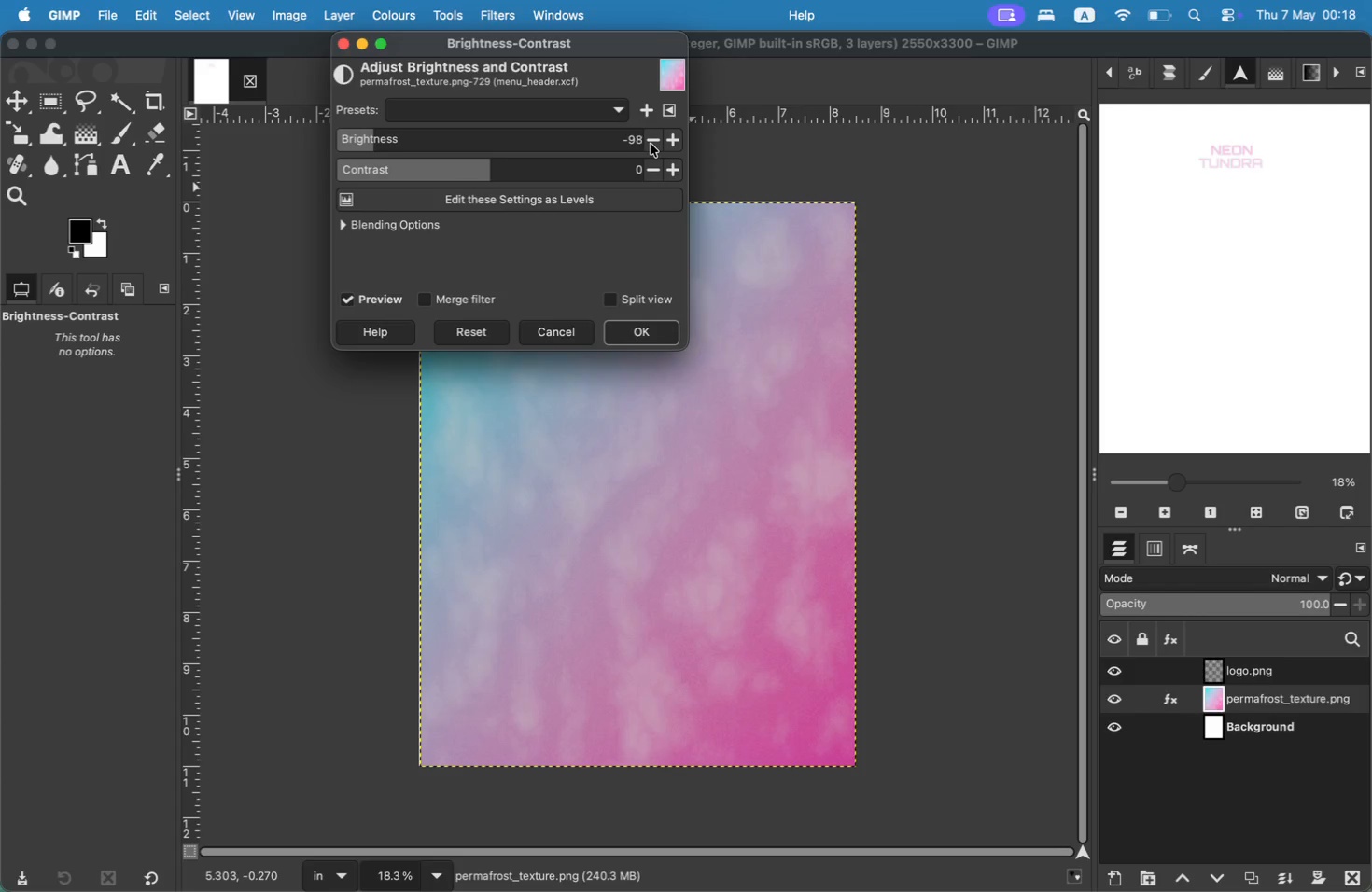 
triple_click([651, 144])
 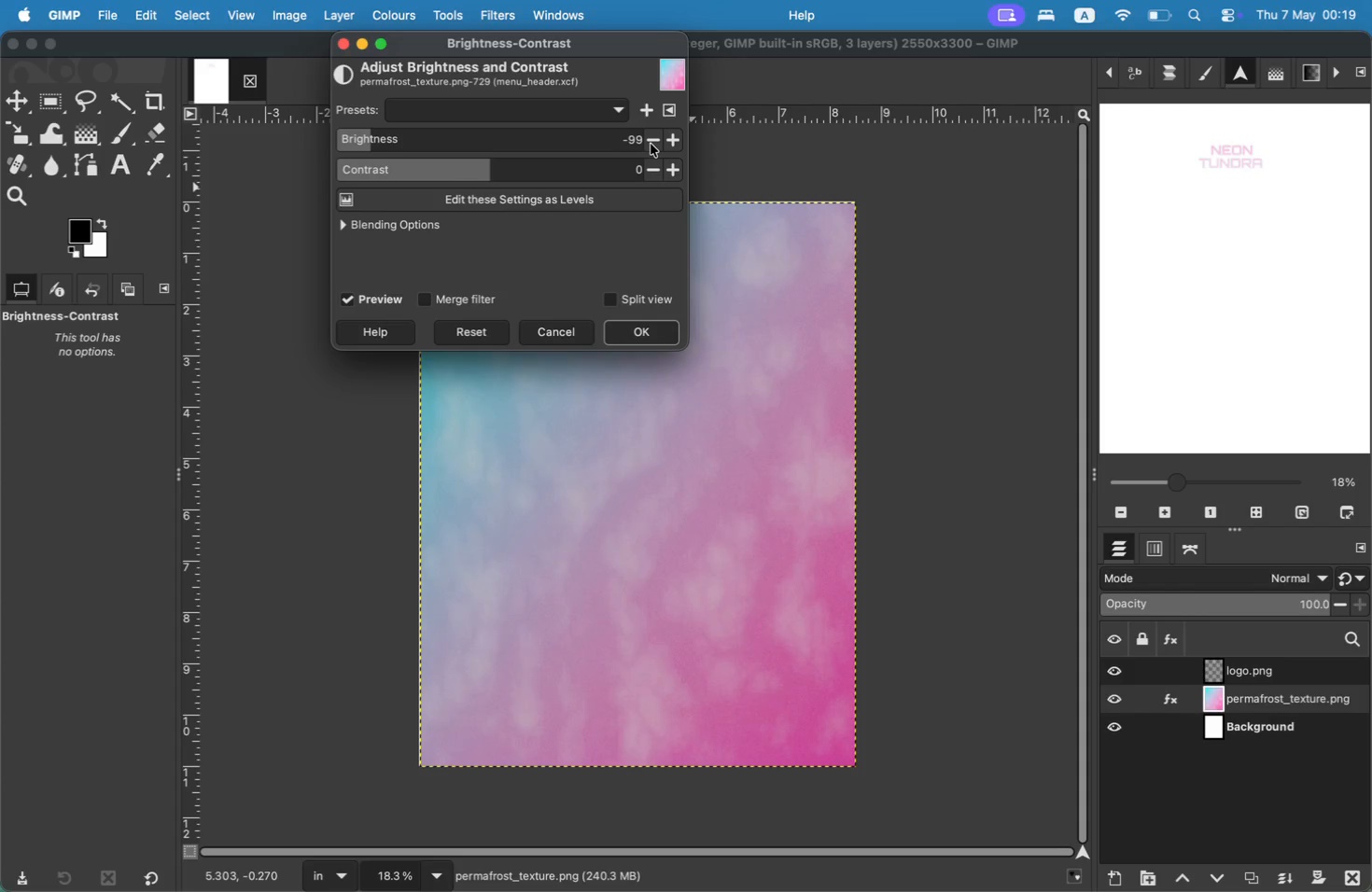 
triple_click([651, 144])
 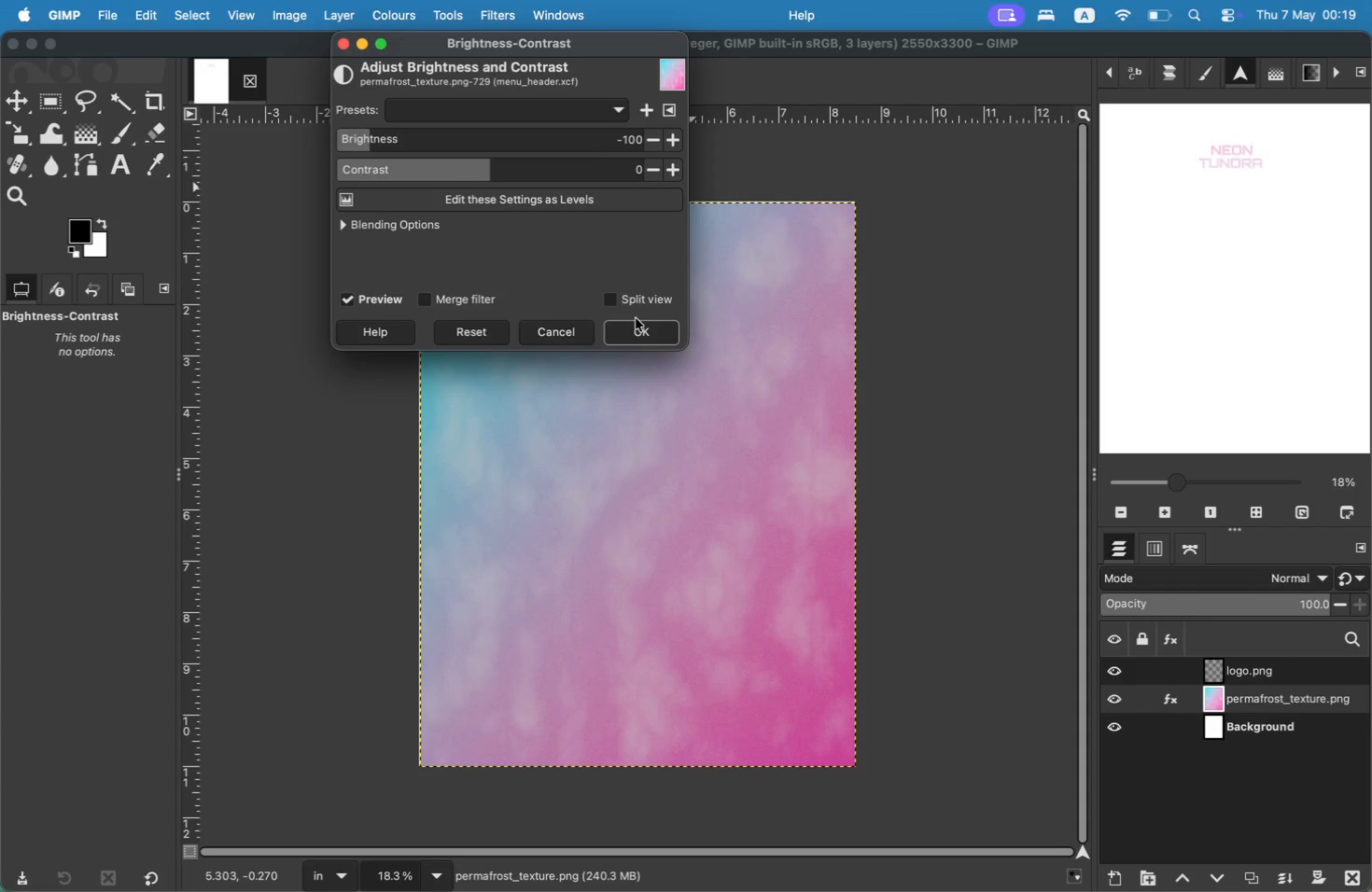 
left_click([636, 323])
 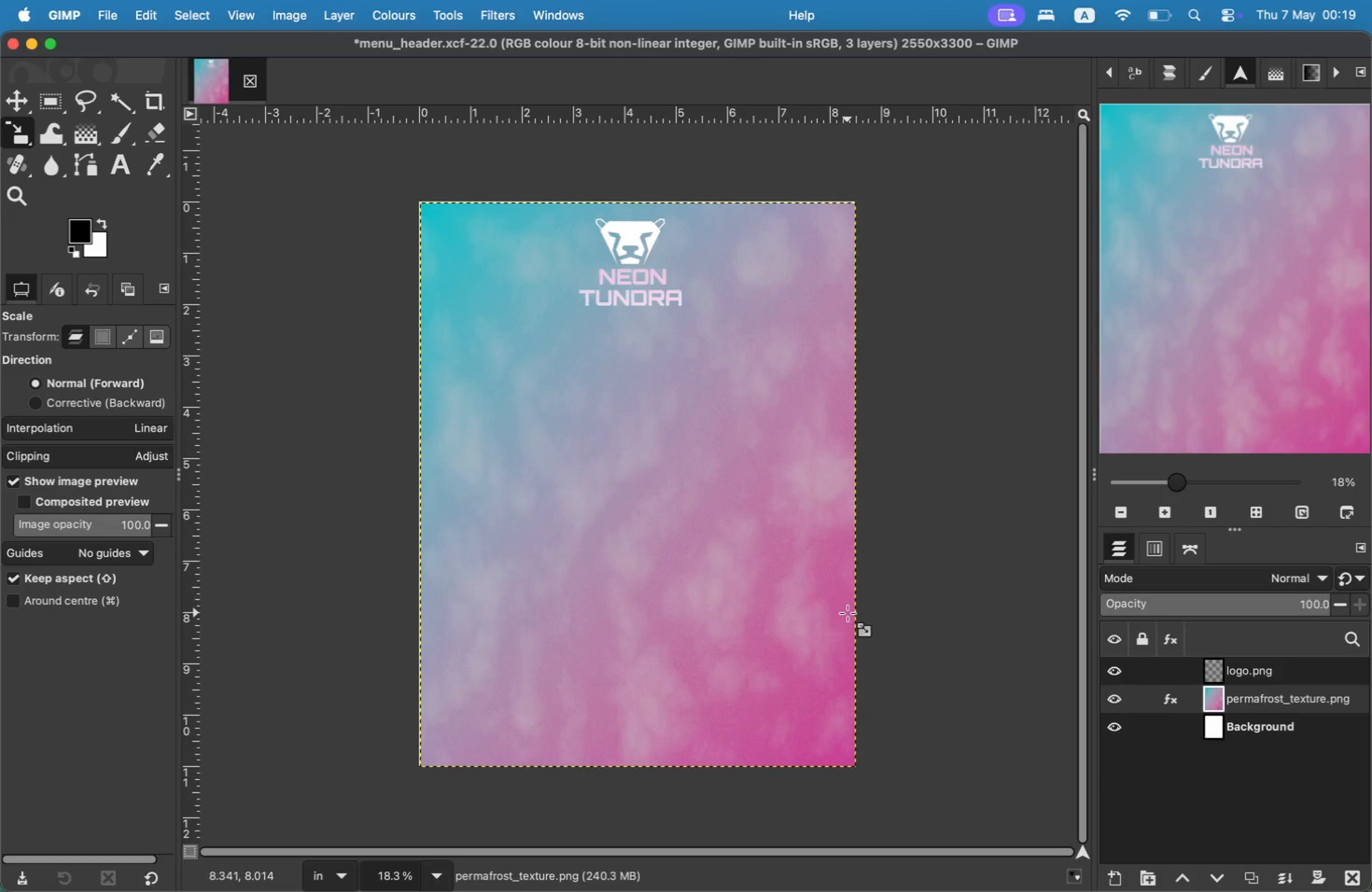 
wait(11.19)
 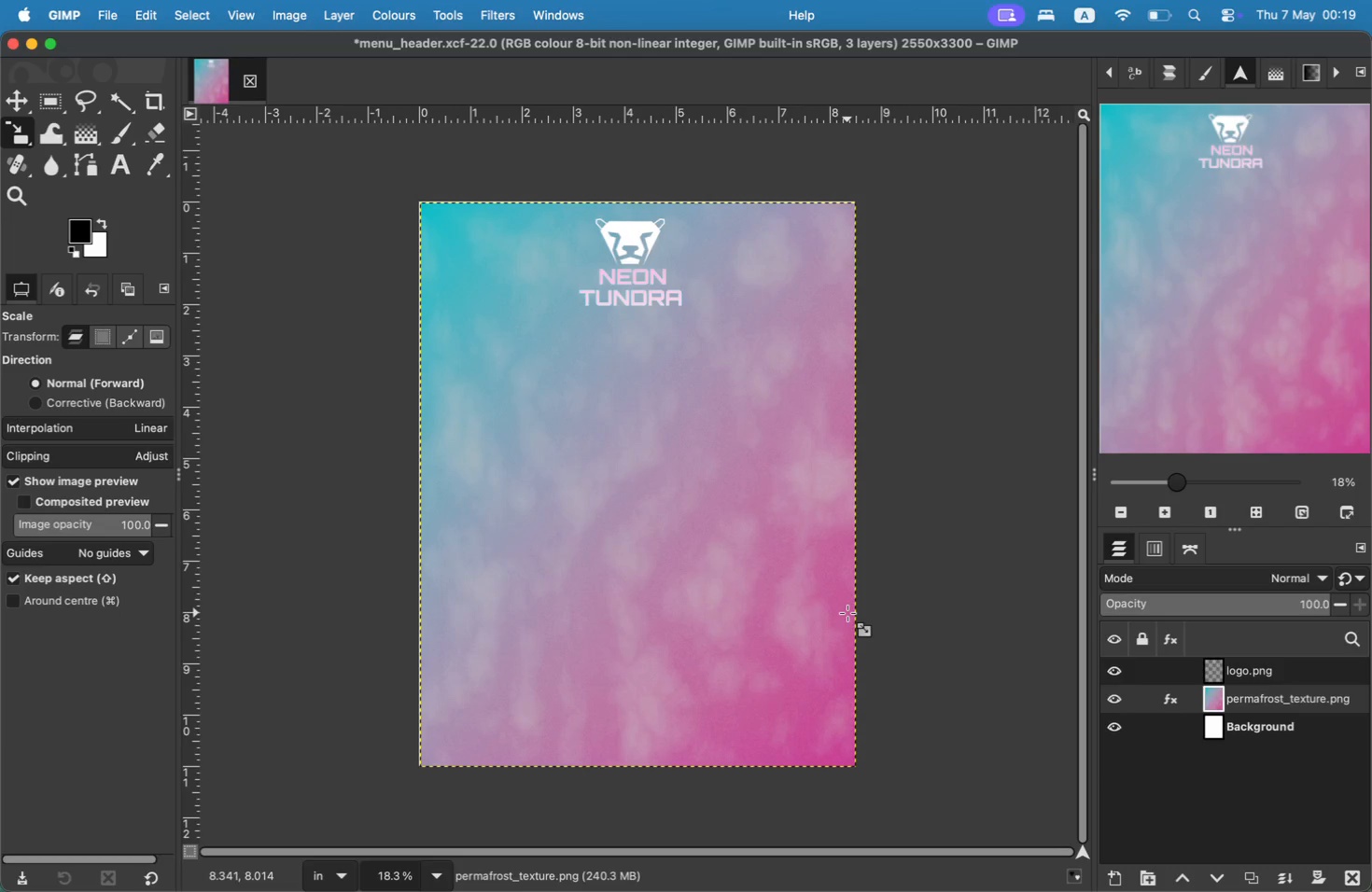 
left_click([23, 104])
 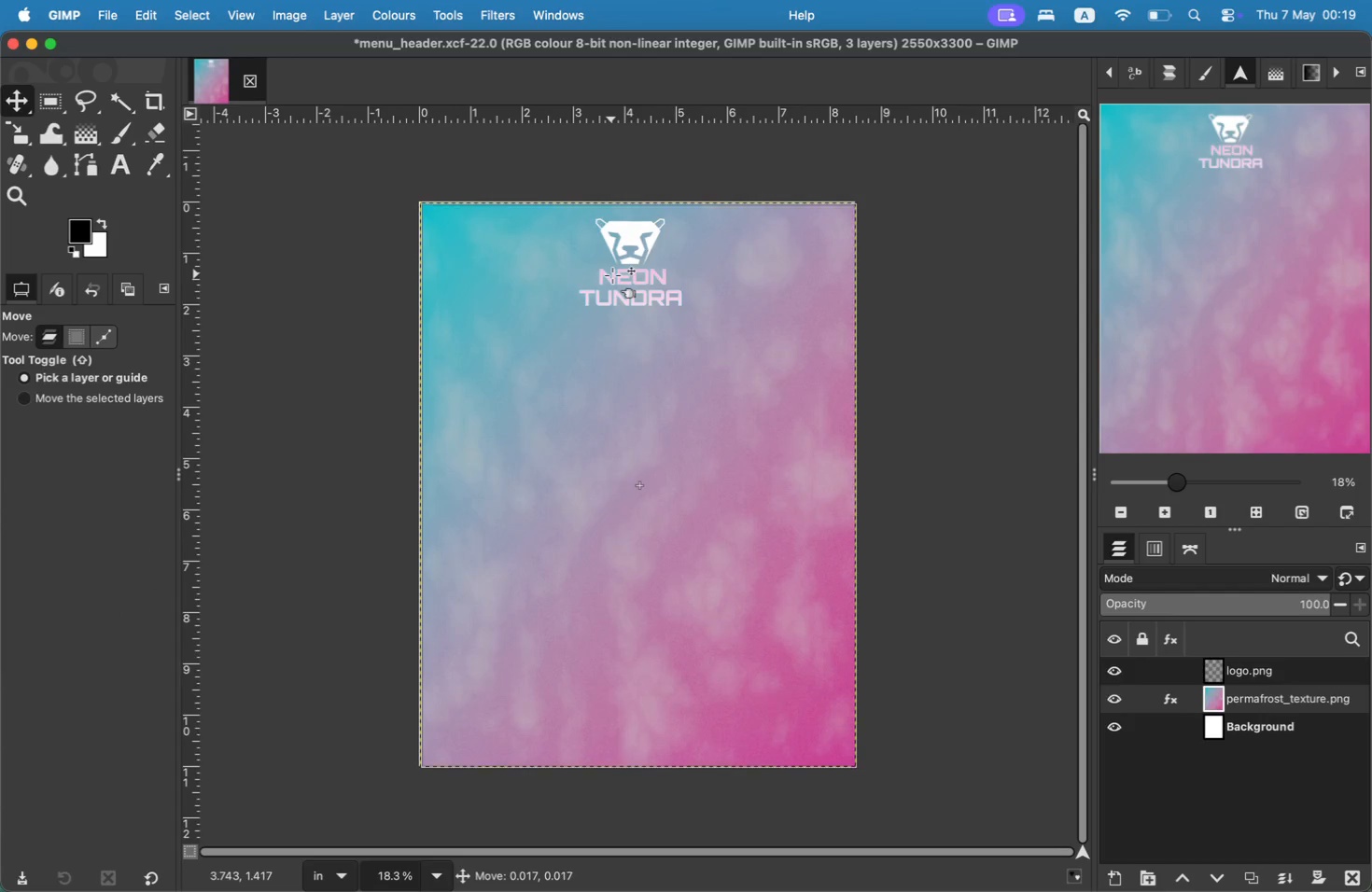 
left_click([1251, 662])
 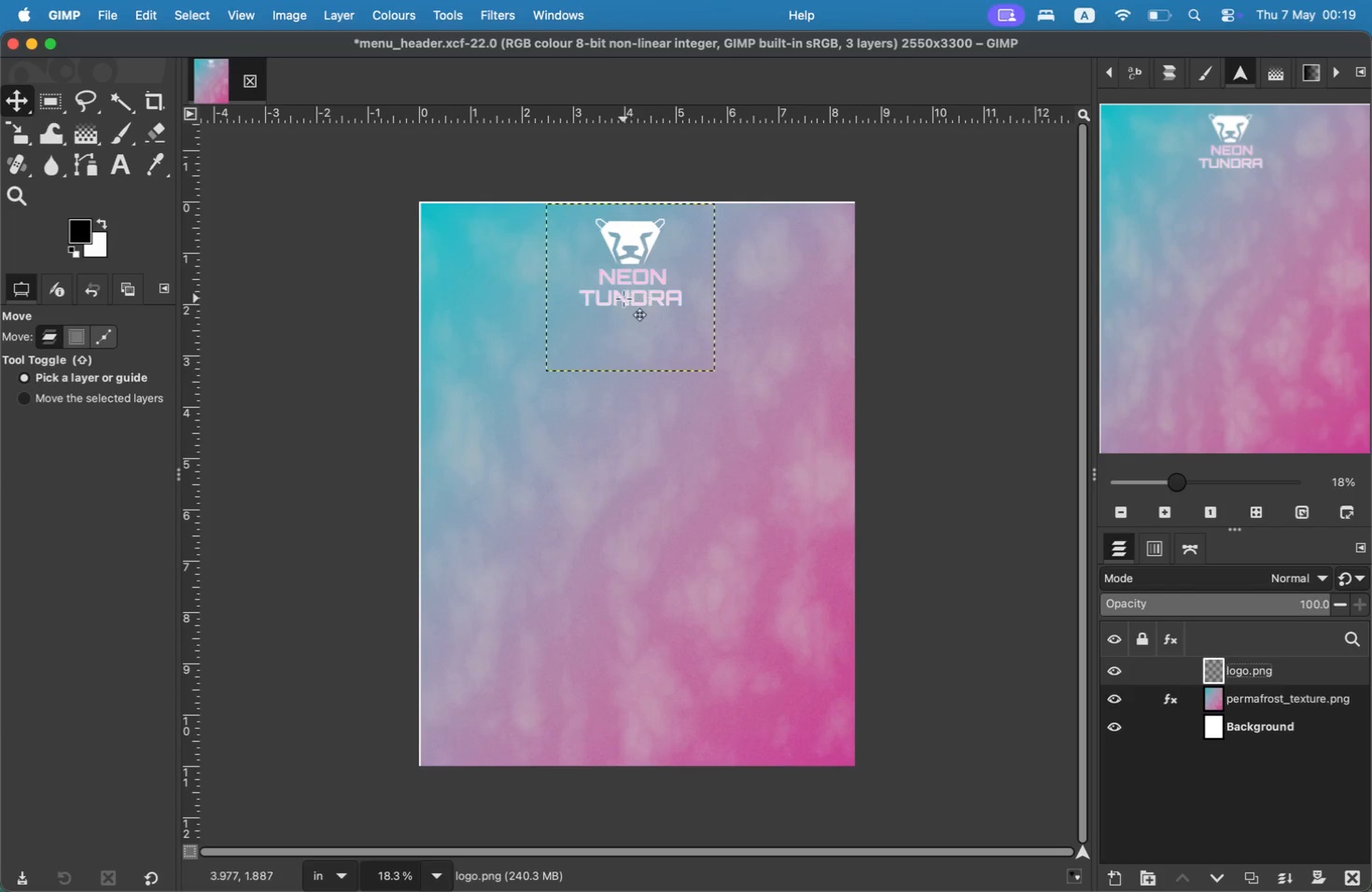 
left_click_drag(start_coordinate=[623, 299], to_coordinate=[629, 343])
 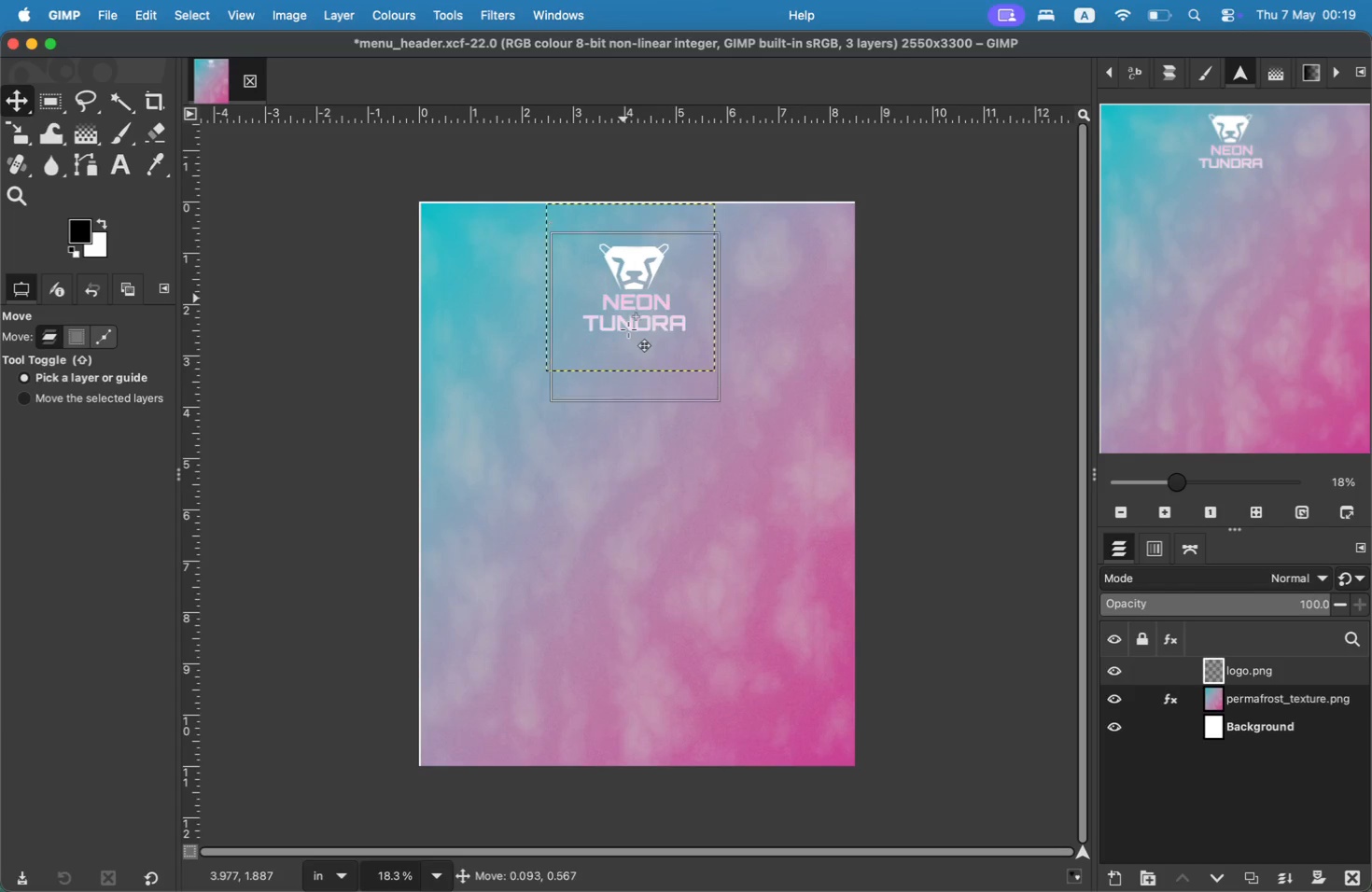 
key(Meta+Z)
 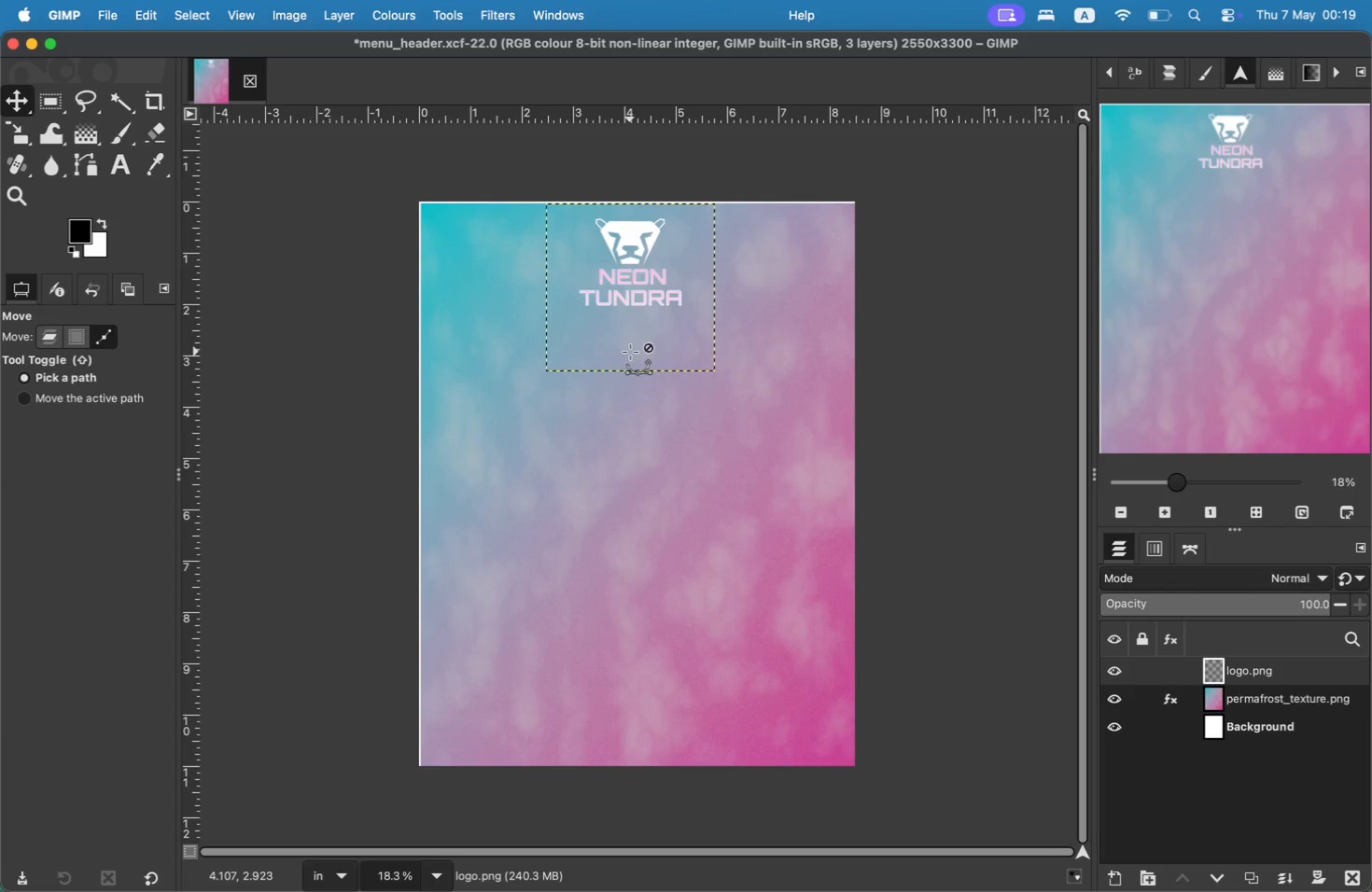 
key(Meta+Z)
 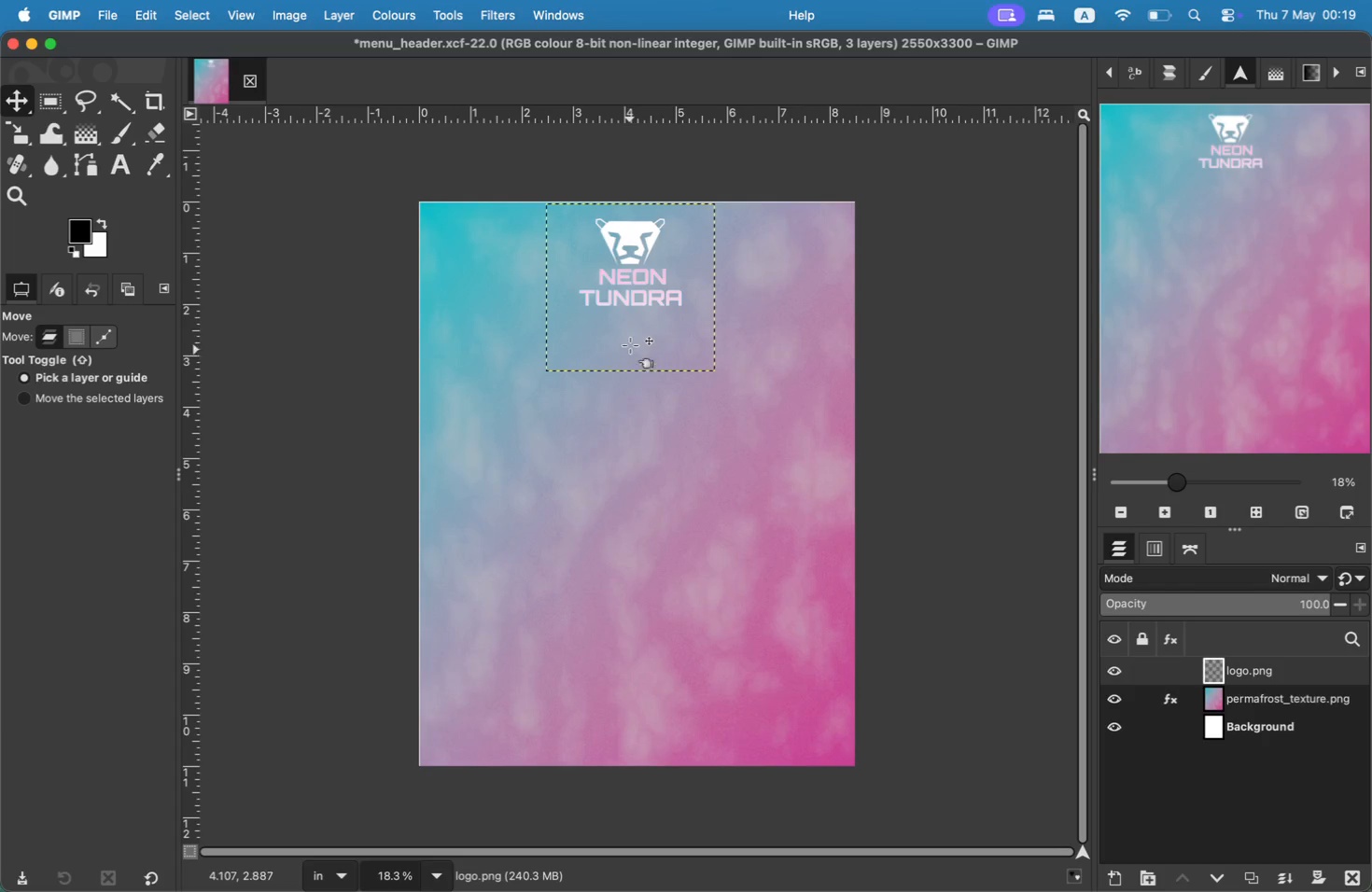 
left_click_drag(start_coordinate=[620, 245], to_coordinate=[622, 265])
 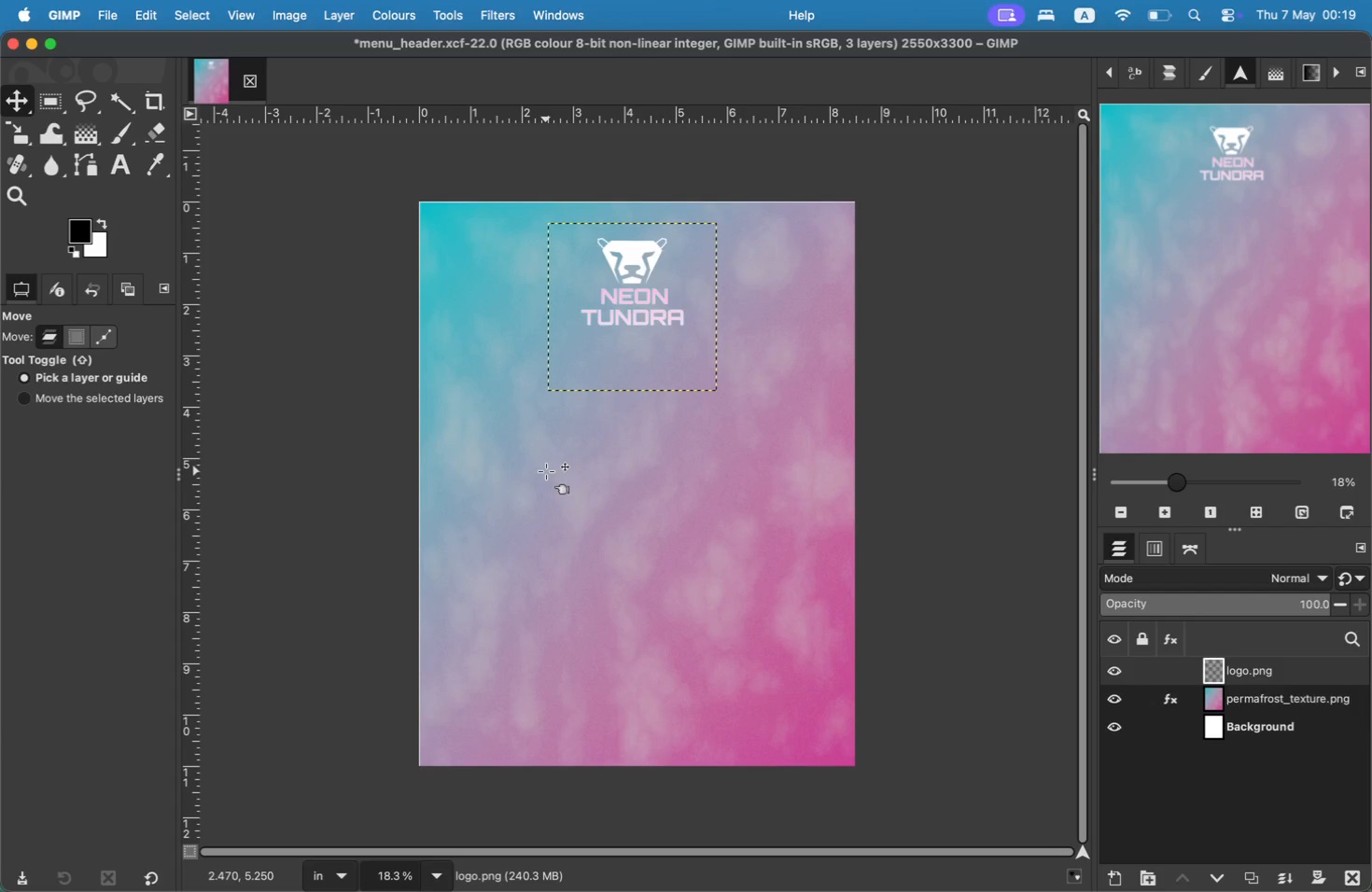 
wait(6.75)
 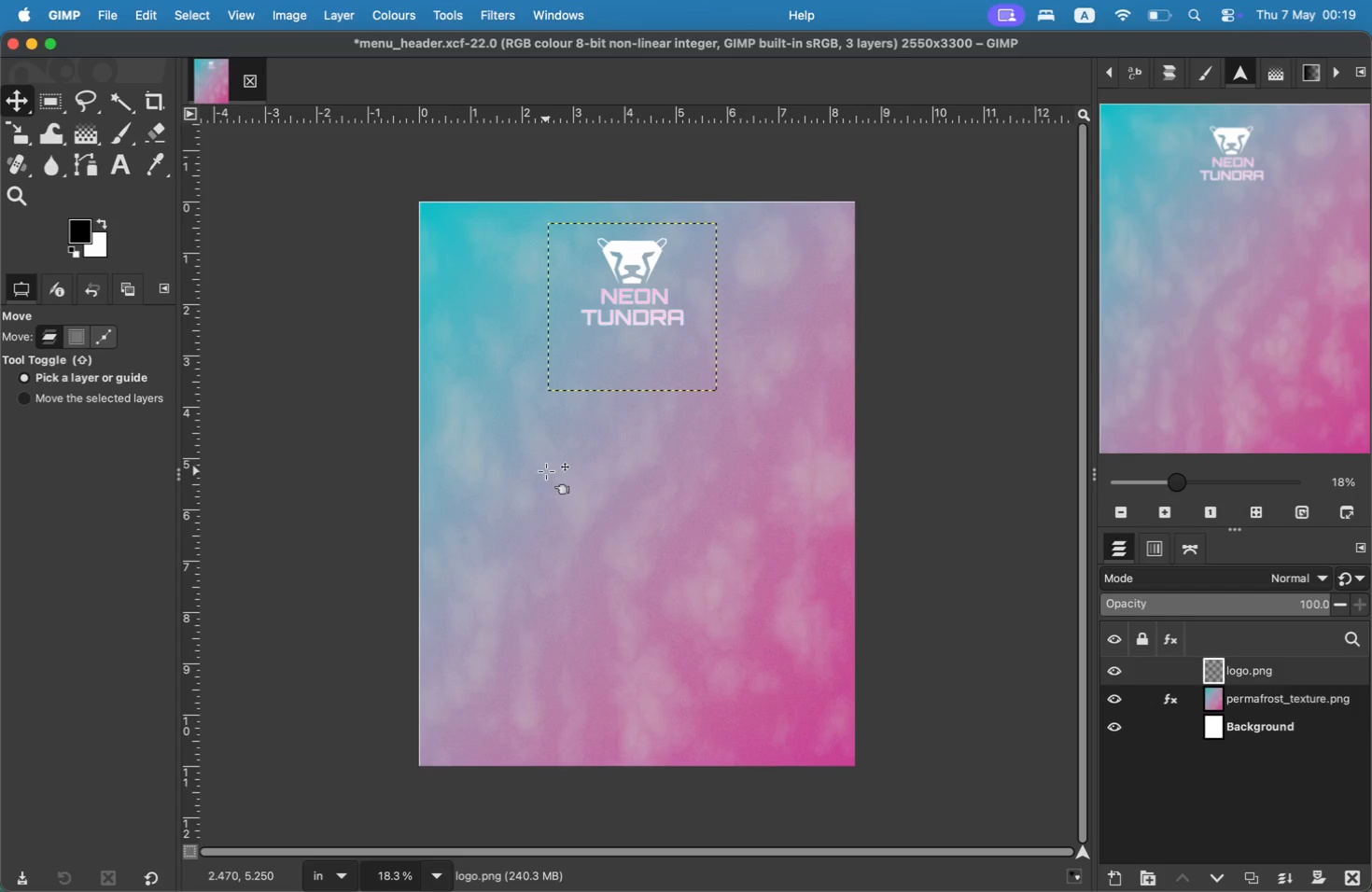 
left_click([0, 110])
 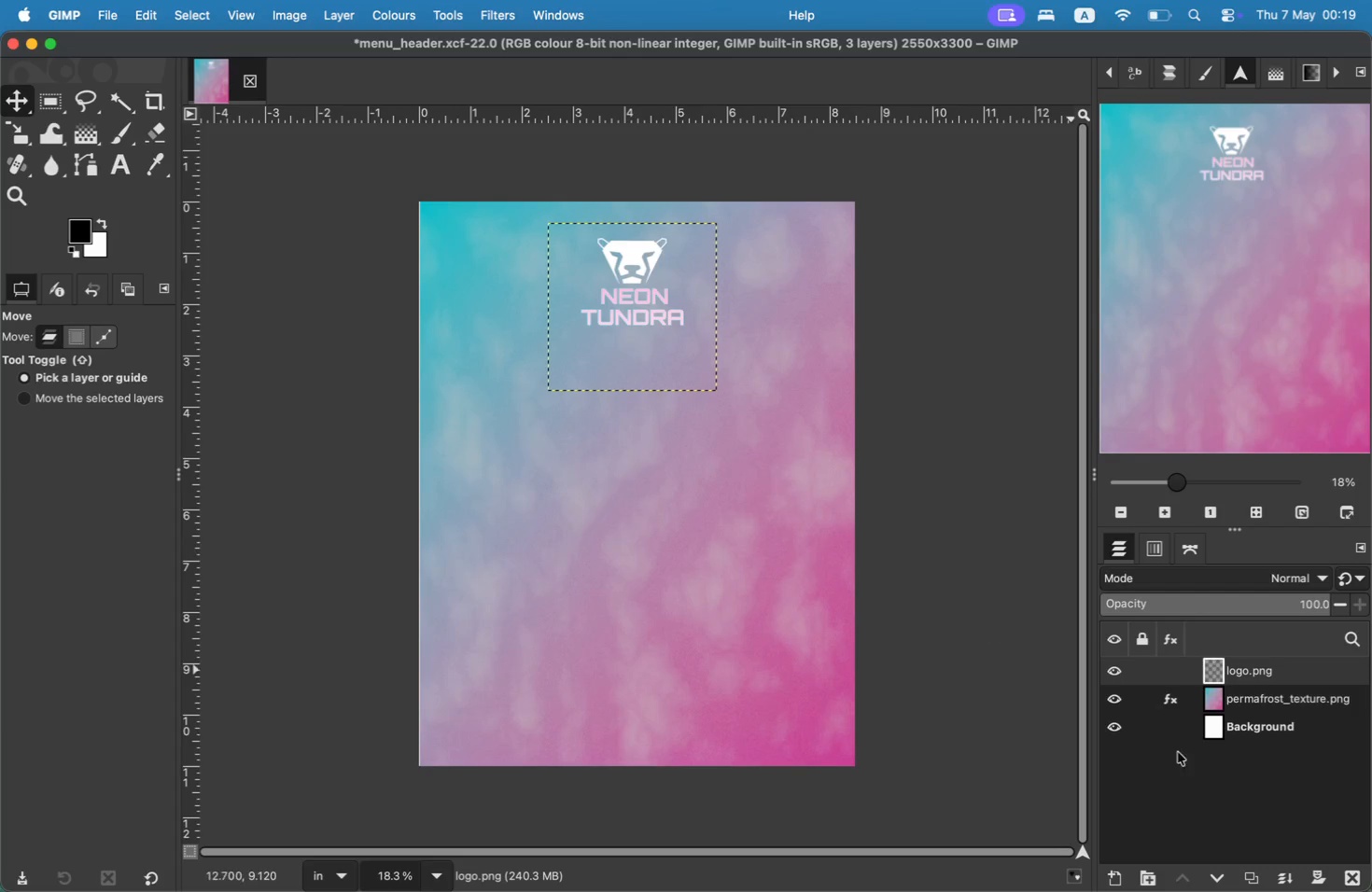 
left_click([1244, 732])